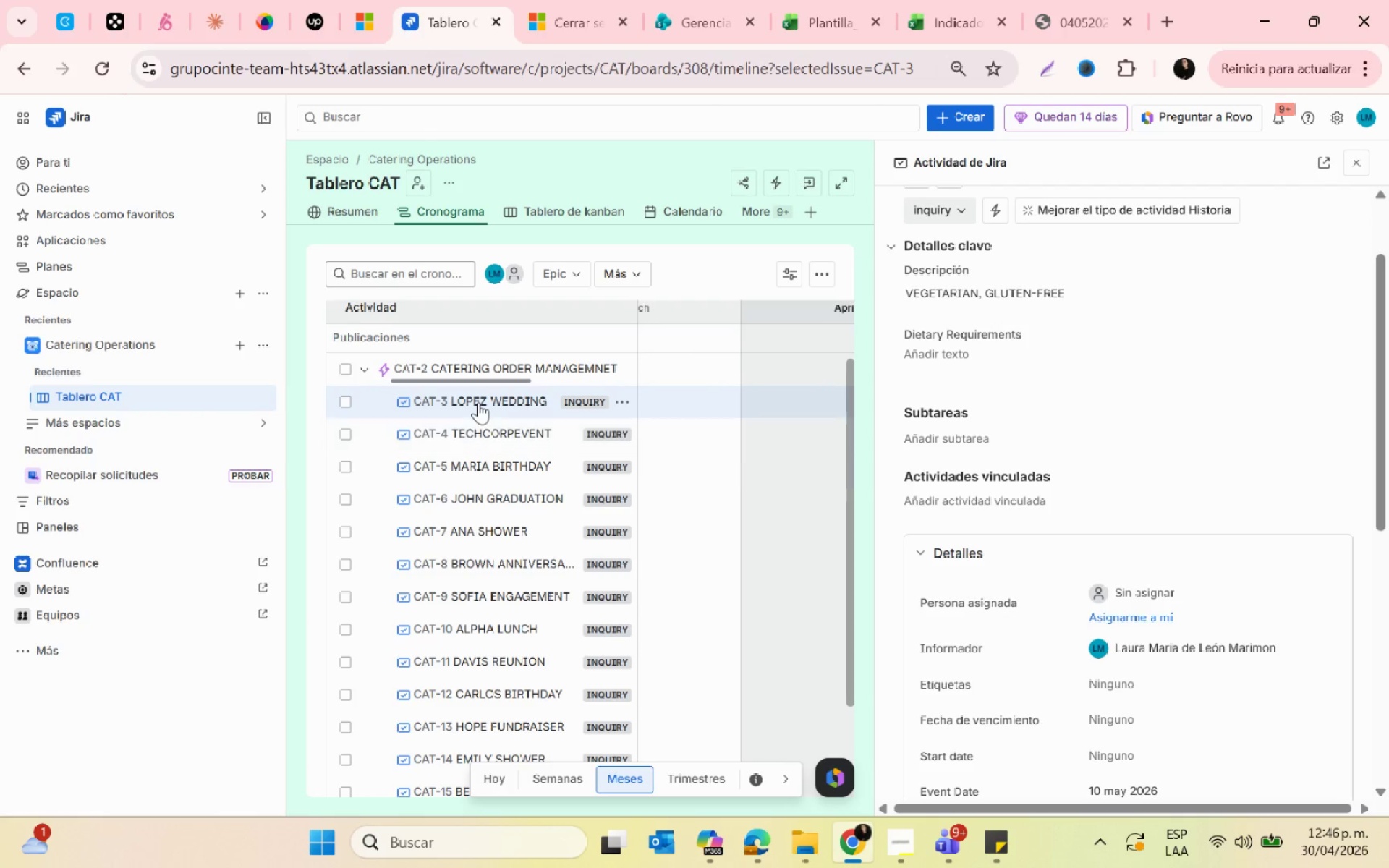 
left_click([478, 402])
 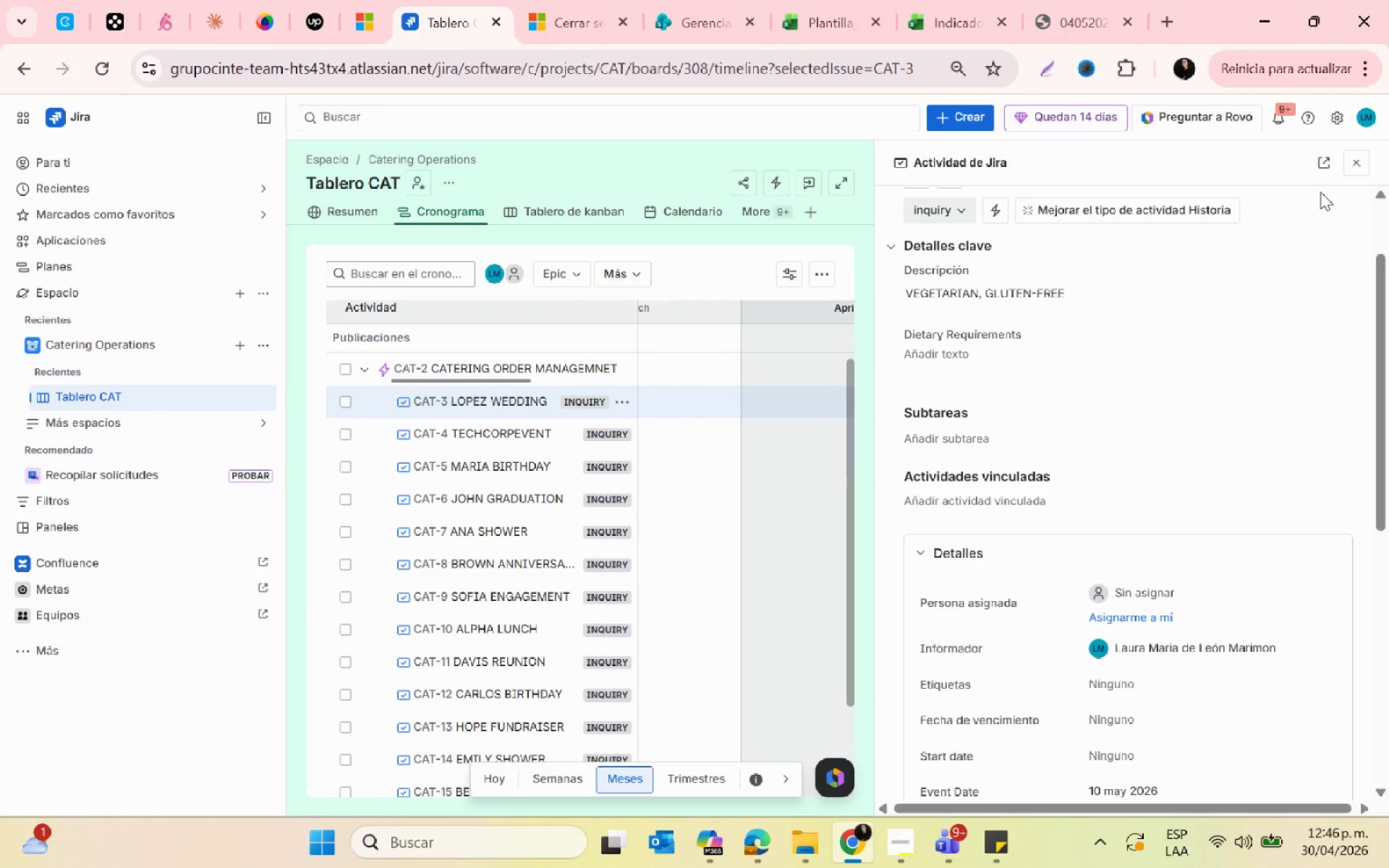 
left_click([1323, 165])
 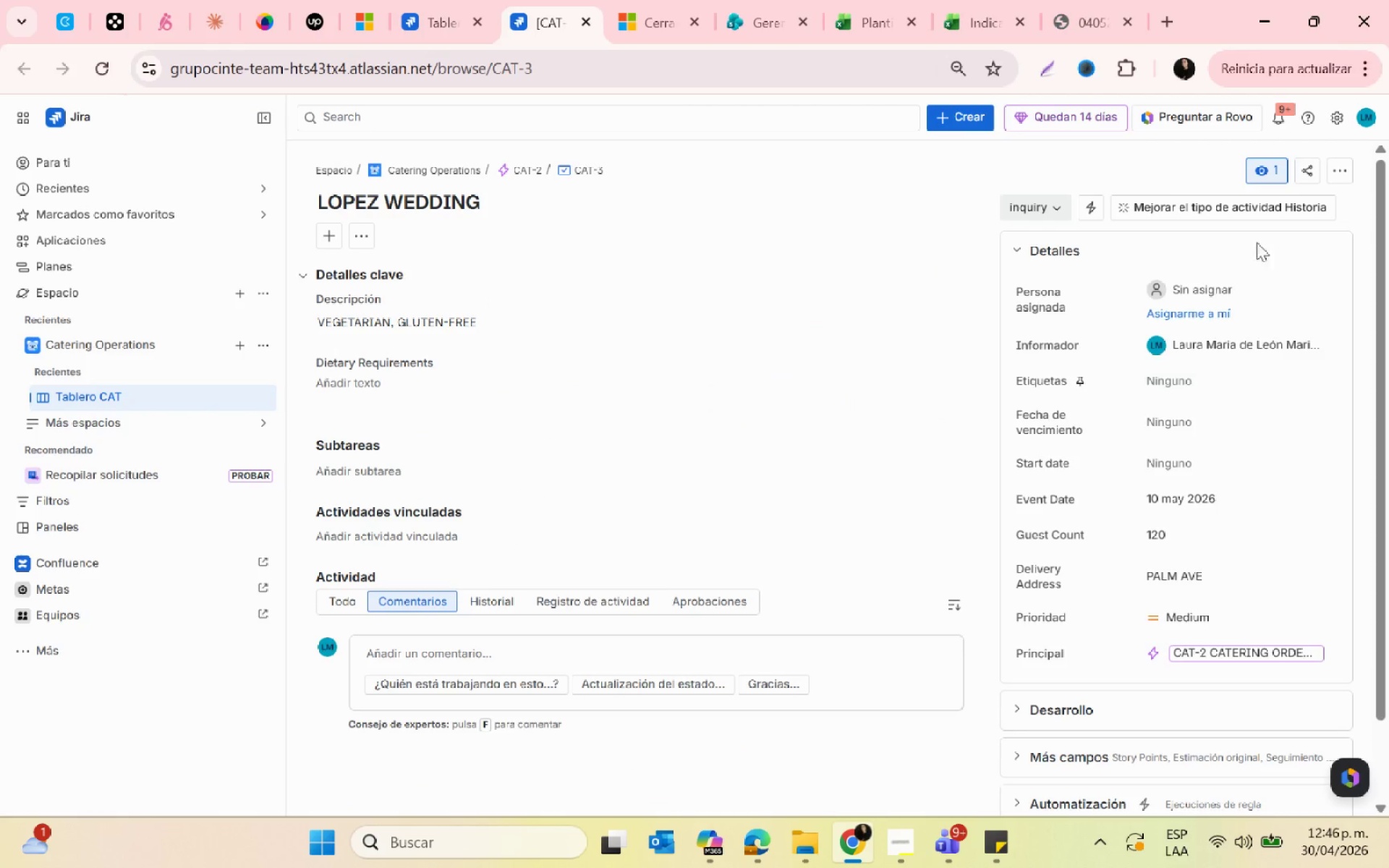 
wait(6.23)
 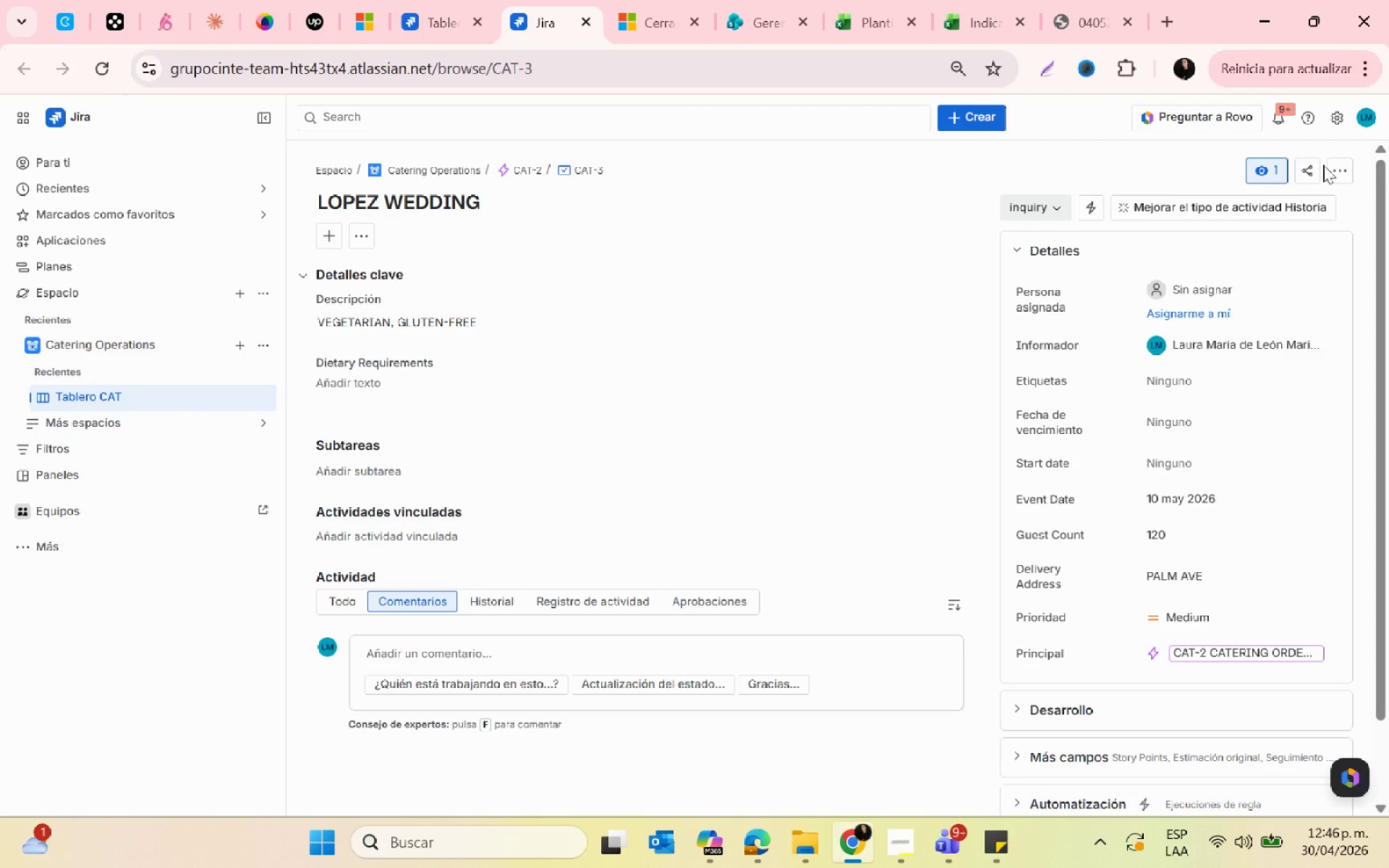 
left_click([585, 28])
 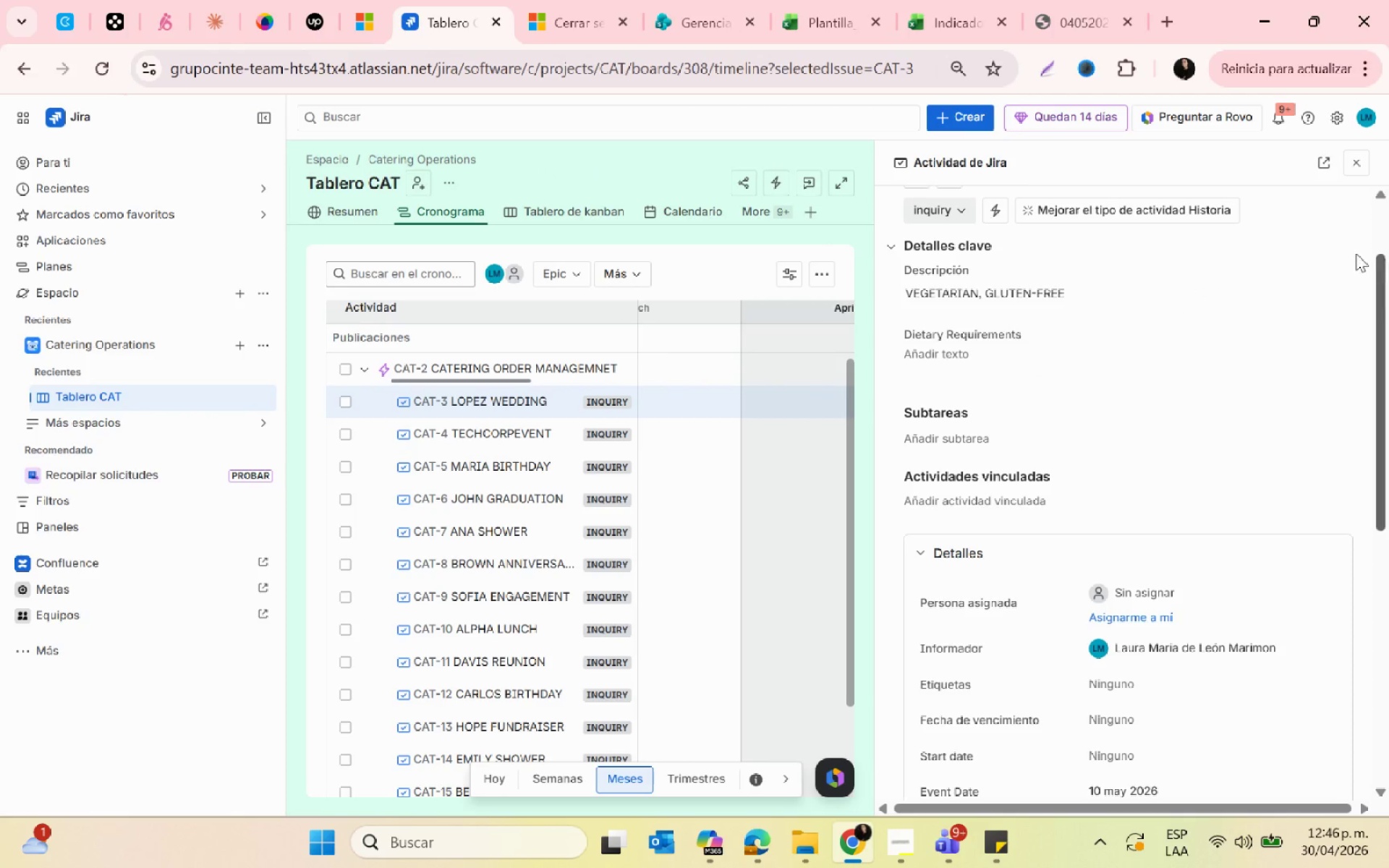 
left_click([1359, 163])
 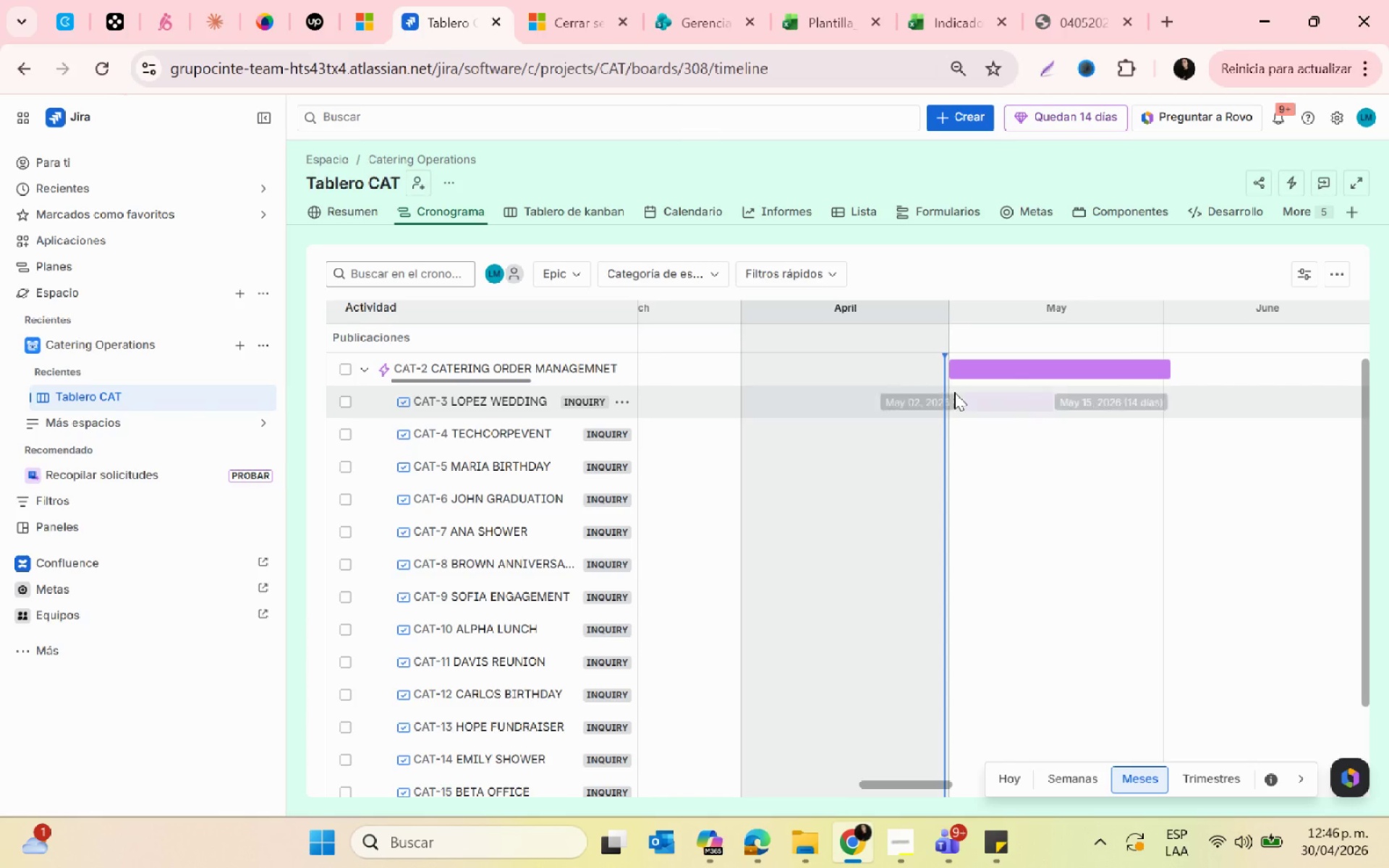 
left_click([956, 395])
 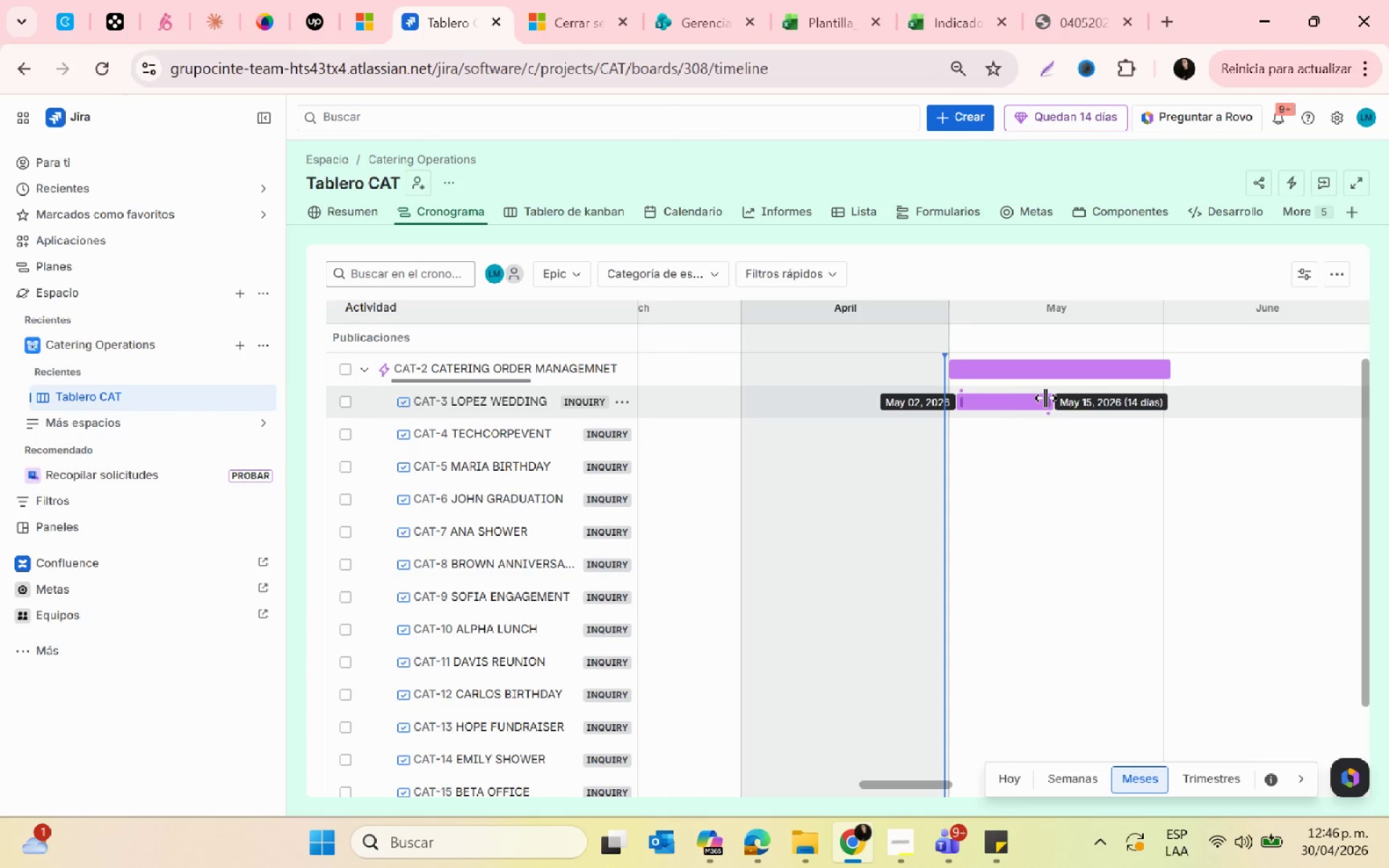 
left_click_drag(start_coordinate=[1046, 398], to_coordinate=[1013, 399])
 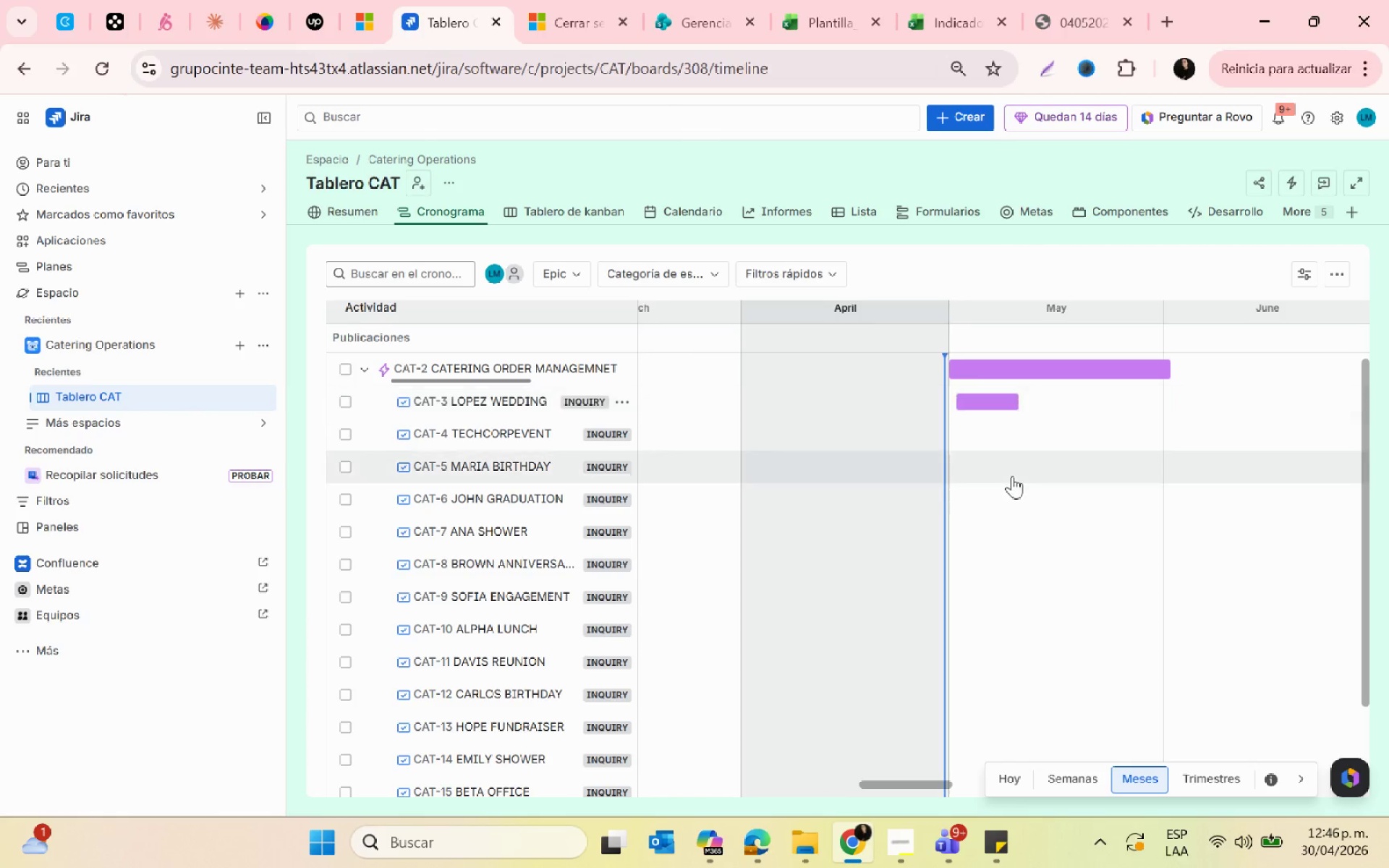 
left_click([1012, 476])
 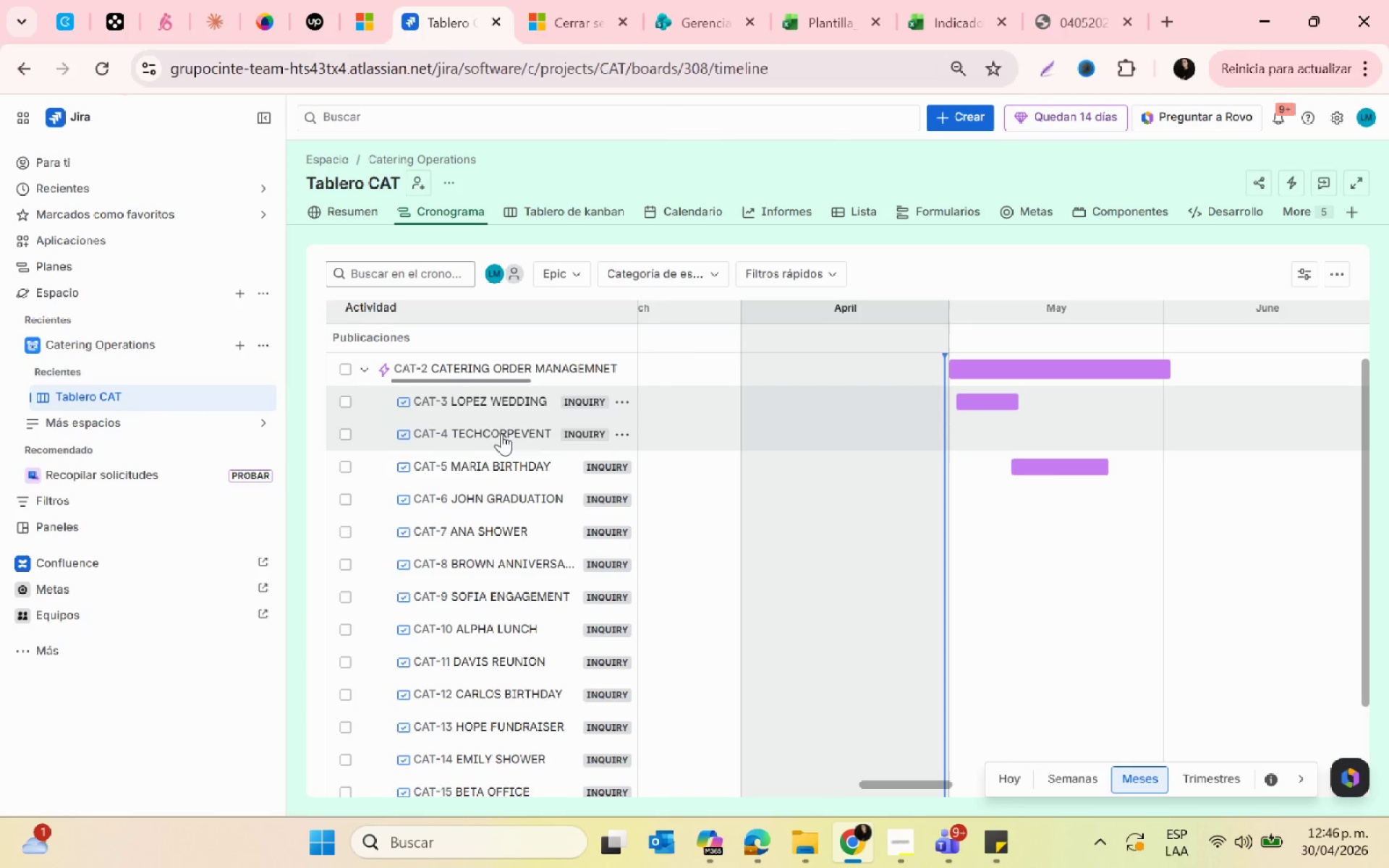 
wait(10.33)
 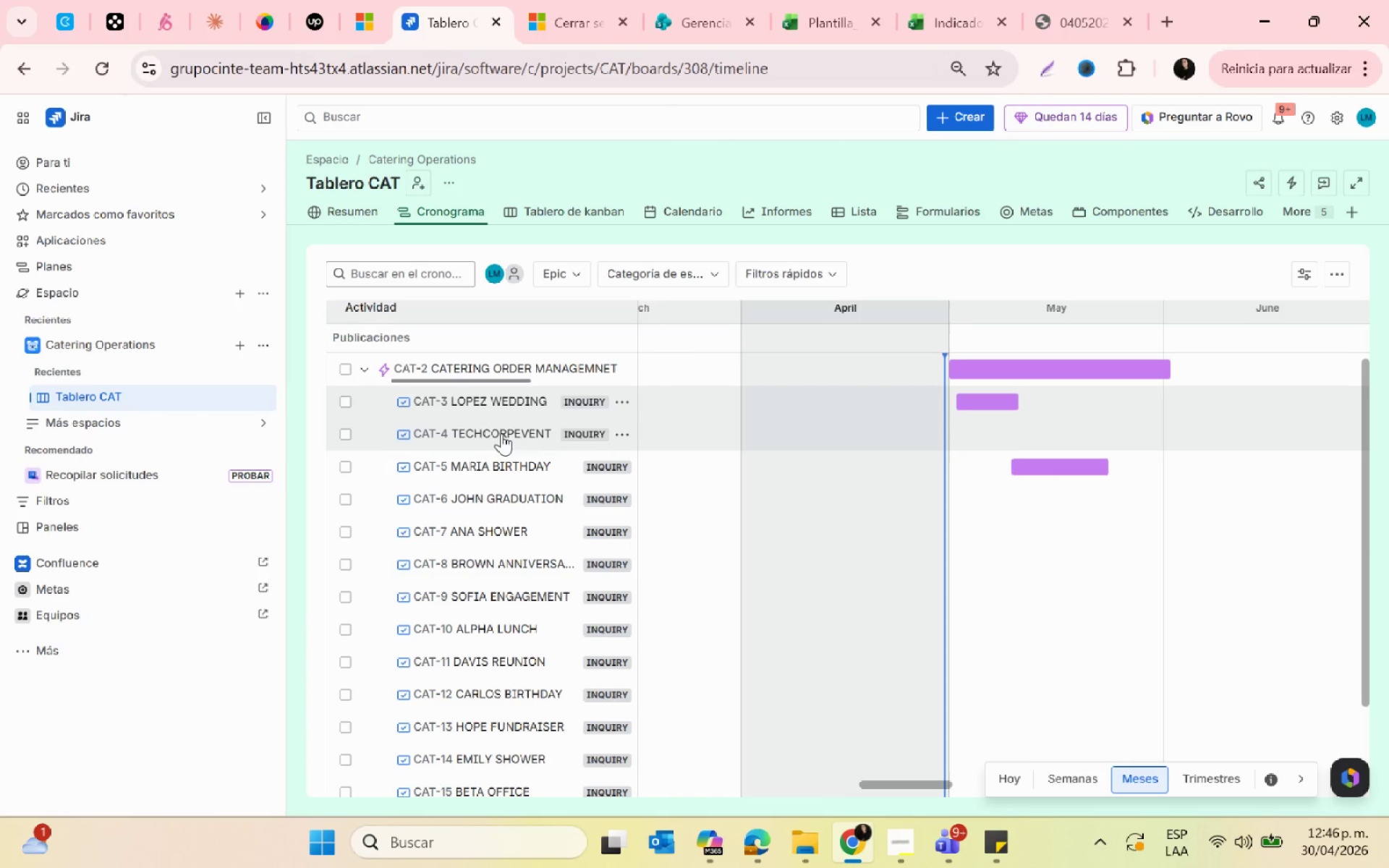 
left_click_drag(start_coordinate=[1053, 429], to_coordinate=[1028, 429])
 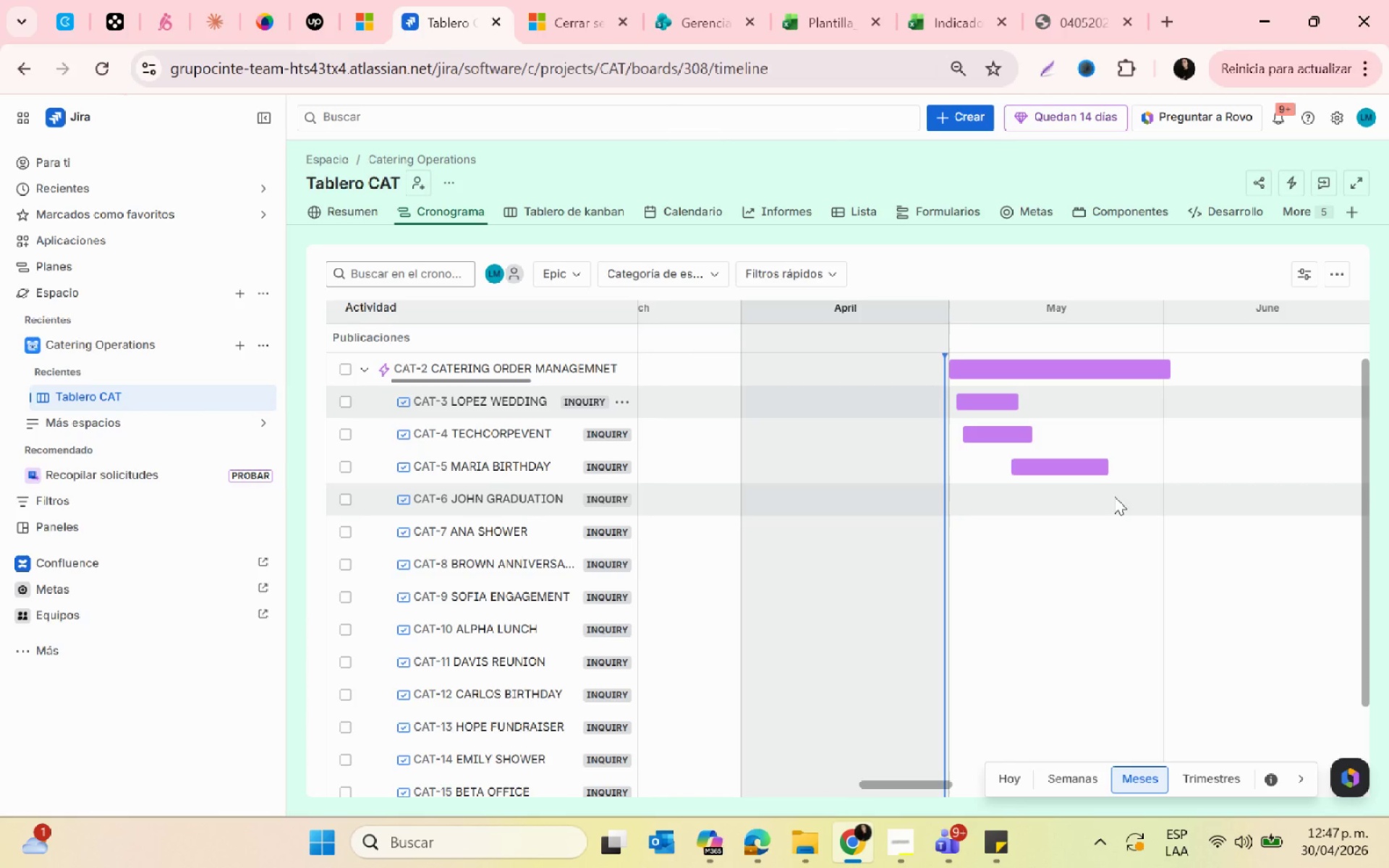 
left_click_drag(start_coordinate=[1075, 467], to_coordinate=[1010, 462])
 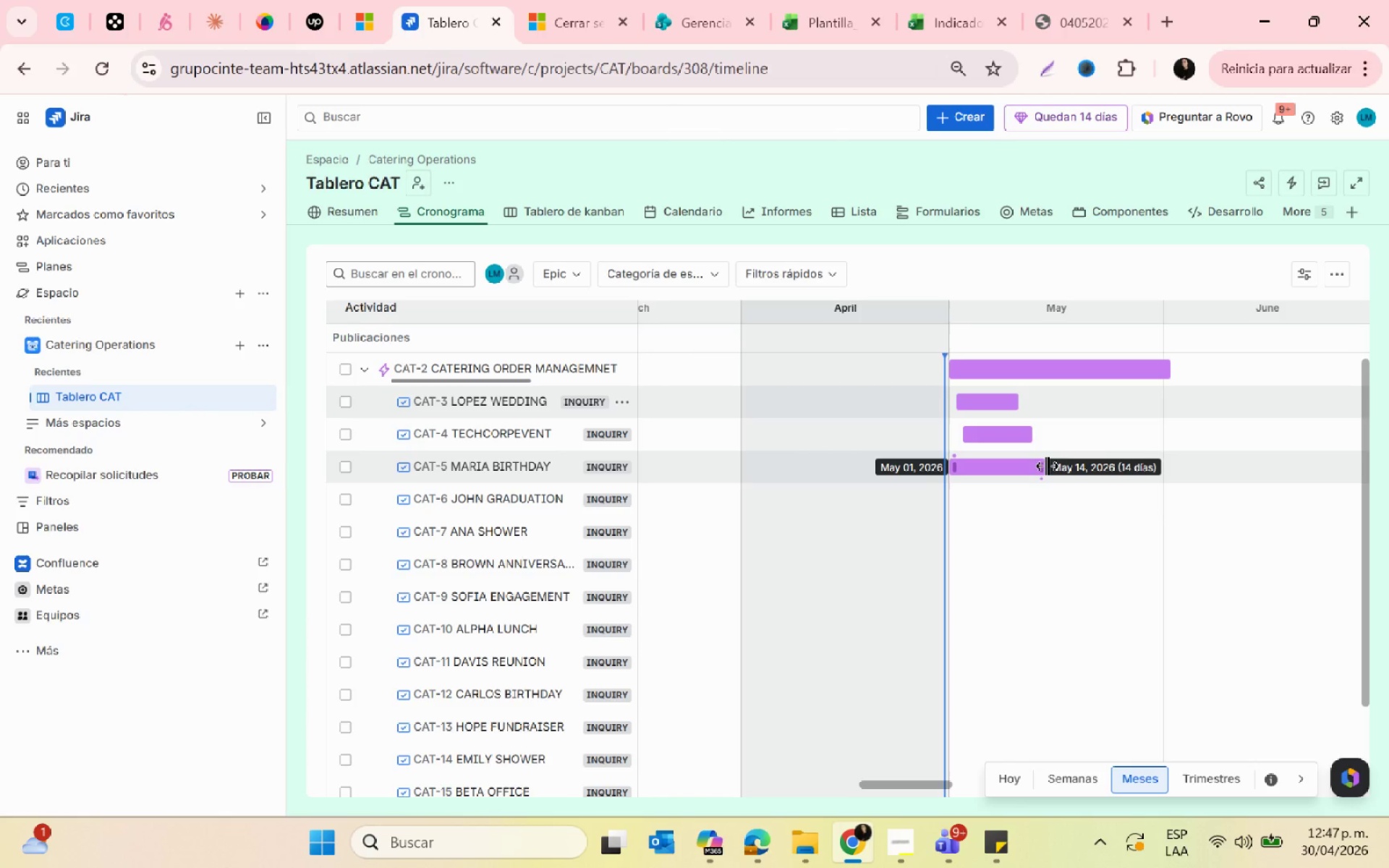 
left_click_drag(start_coordinate=[1048, 467], to_coordinate=[1055, 465])
 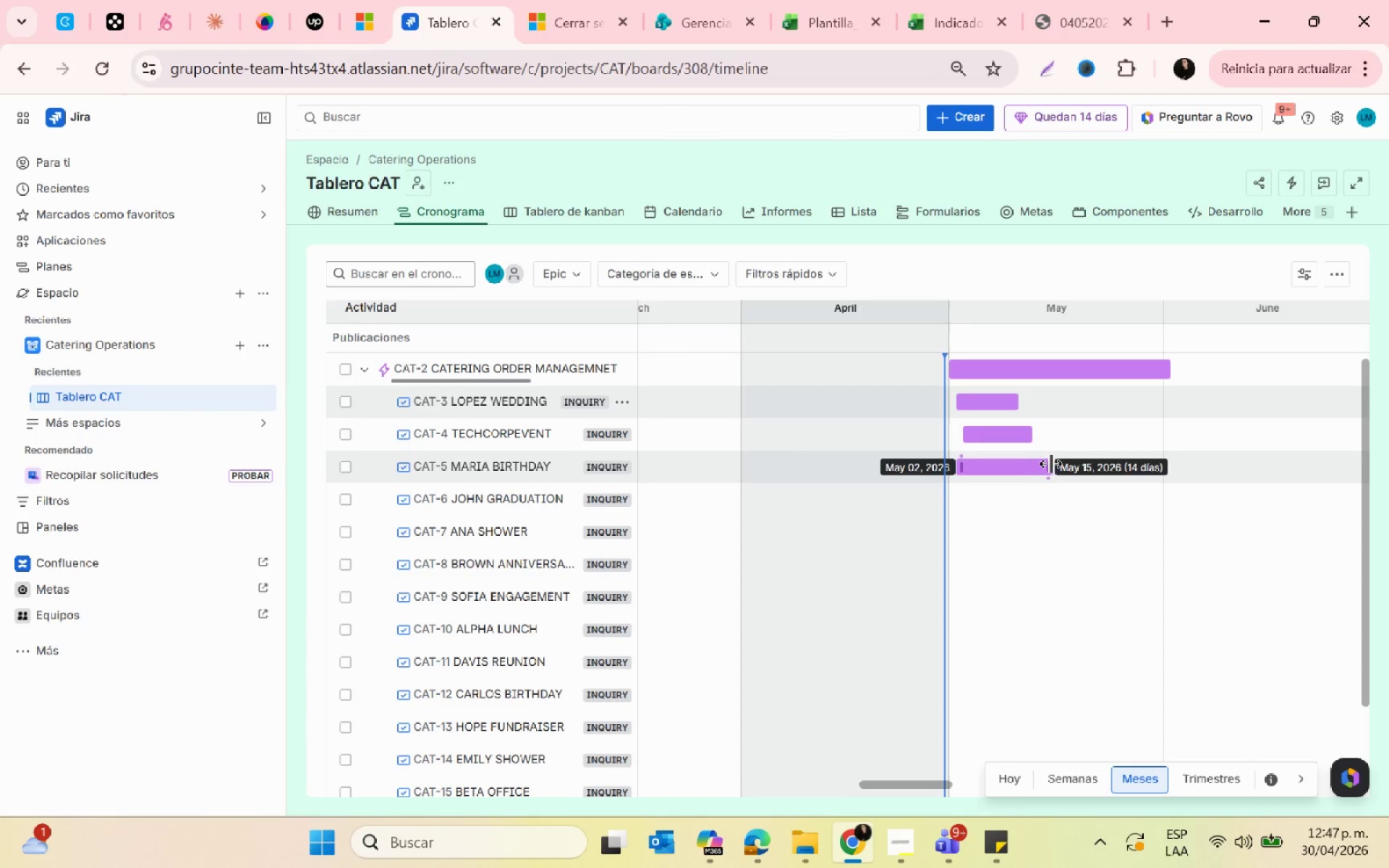 
left_click_drag(start_coordinate=[1050, 464], to_coordinate=[1005, 464])
 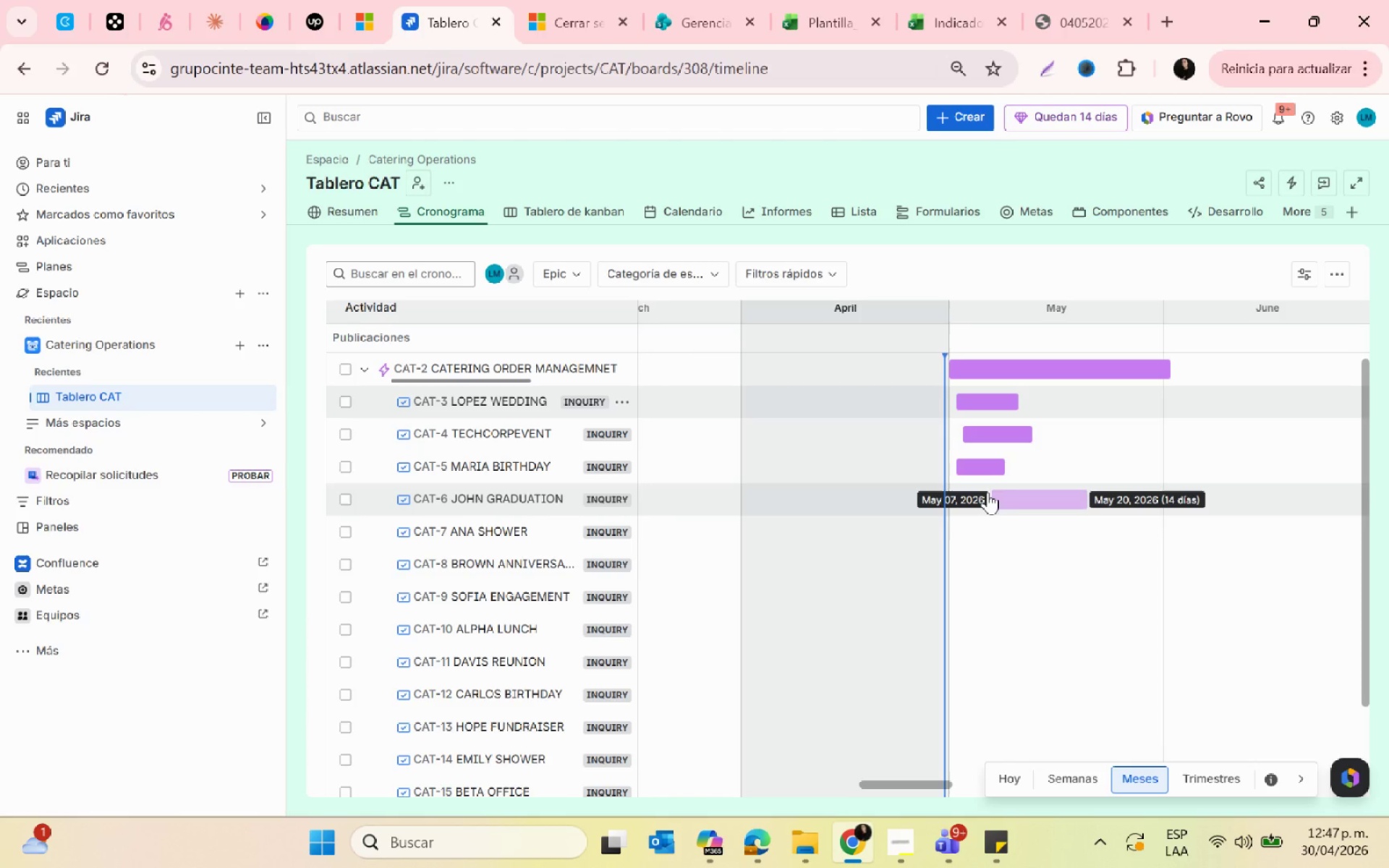 
left_click([987, 492])
 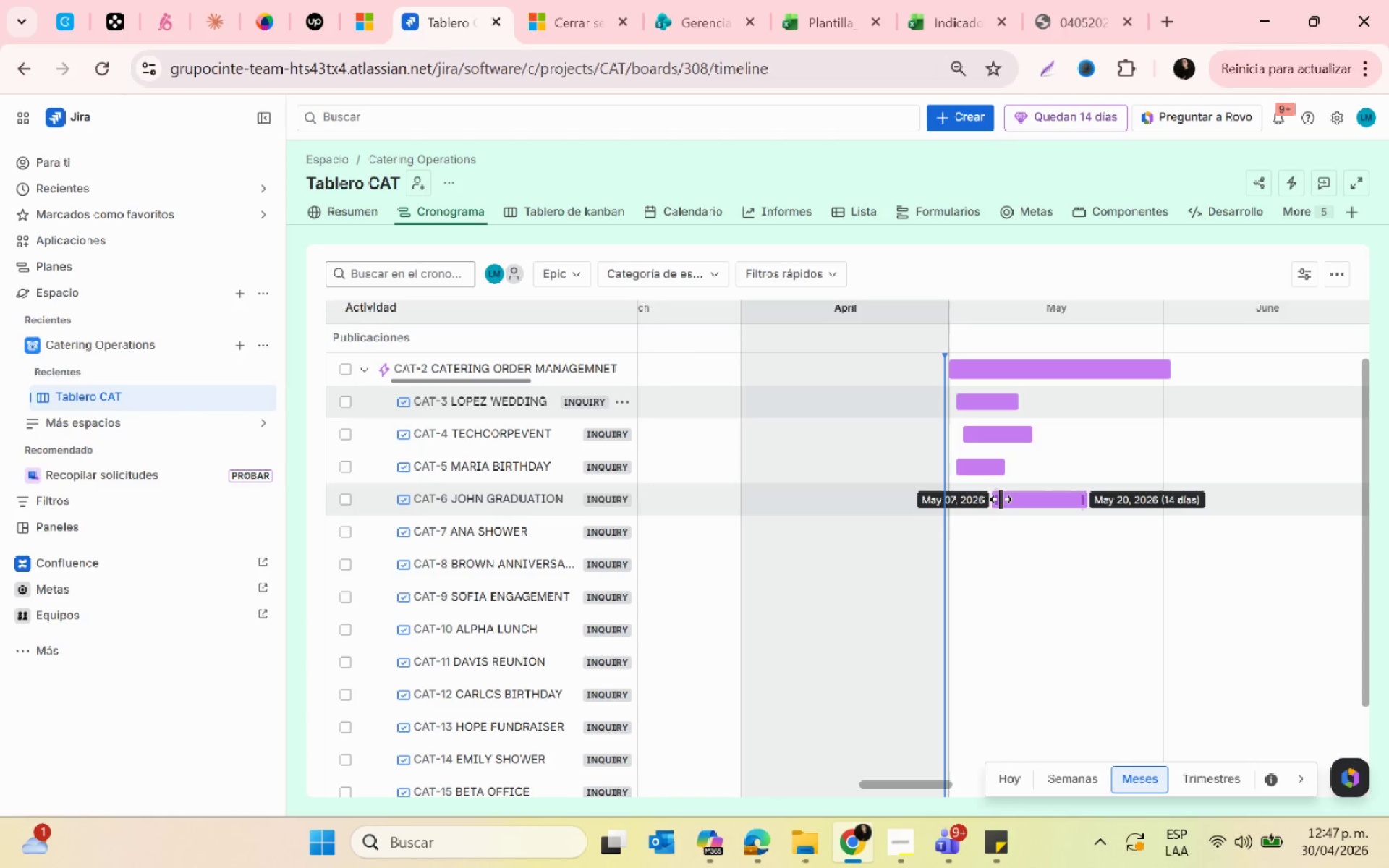 
left_click_drag(start_coordinate=[1001, 499], to_coordinate=[961, 500])
 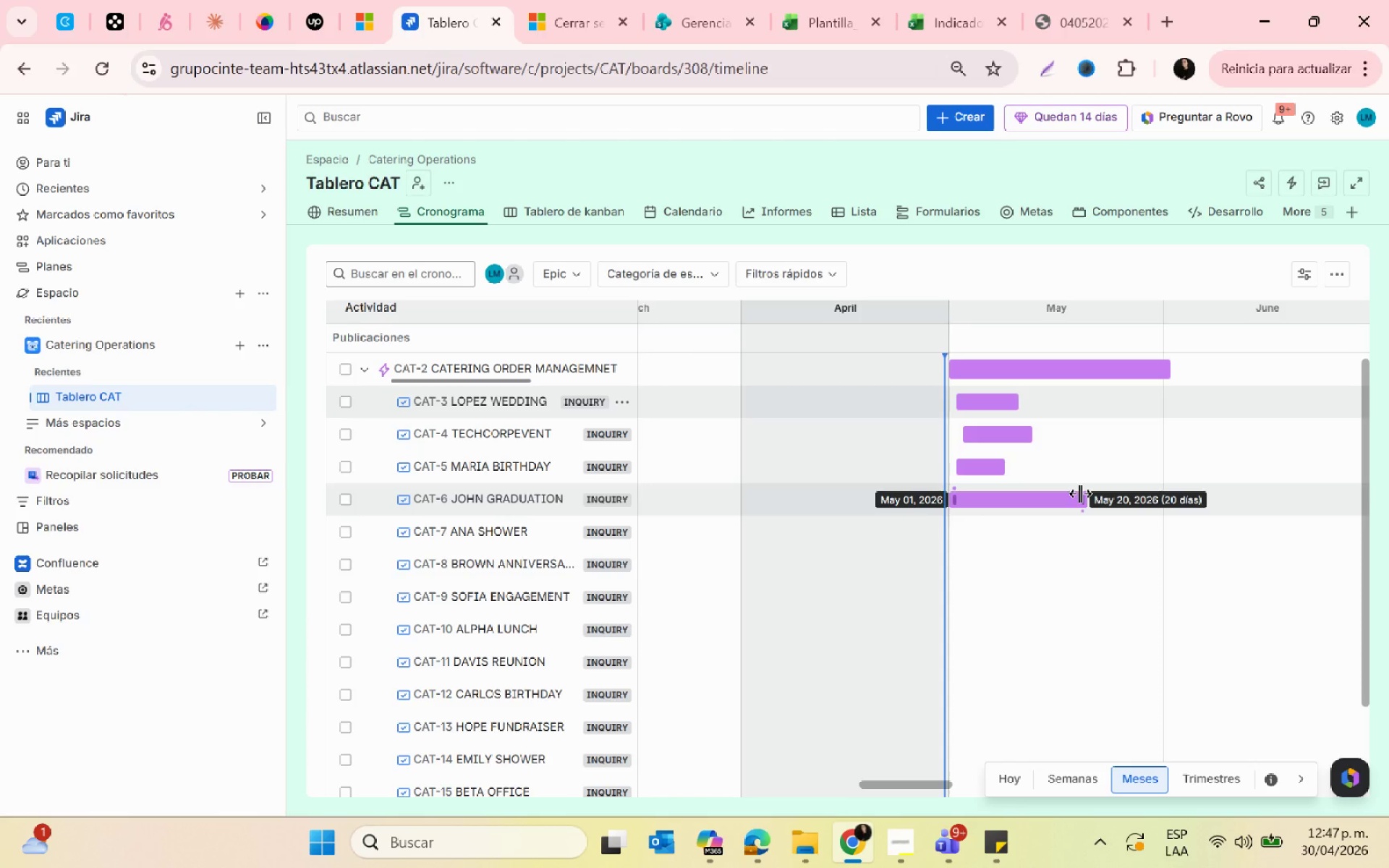 
left_click_drag(start_coordinate=[1080, 493], to_coordinate=[1048, 493])
 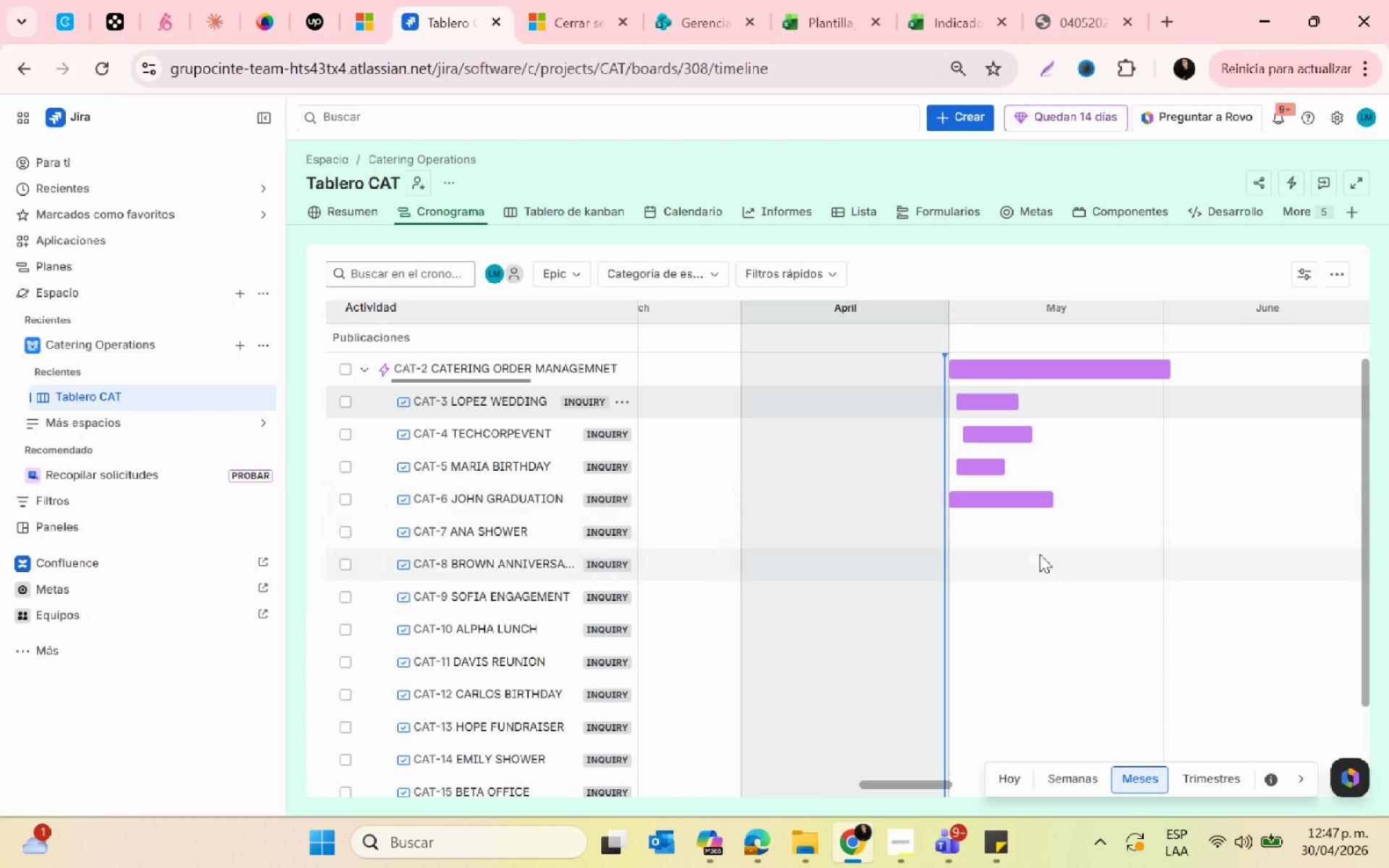 
left_click([1040, 554])
 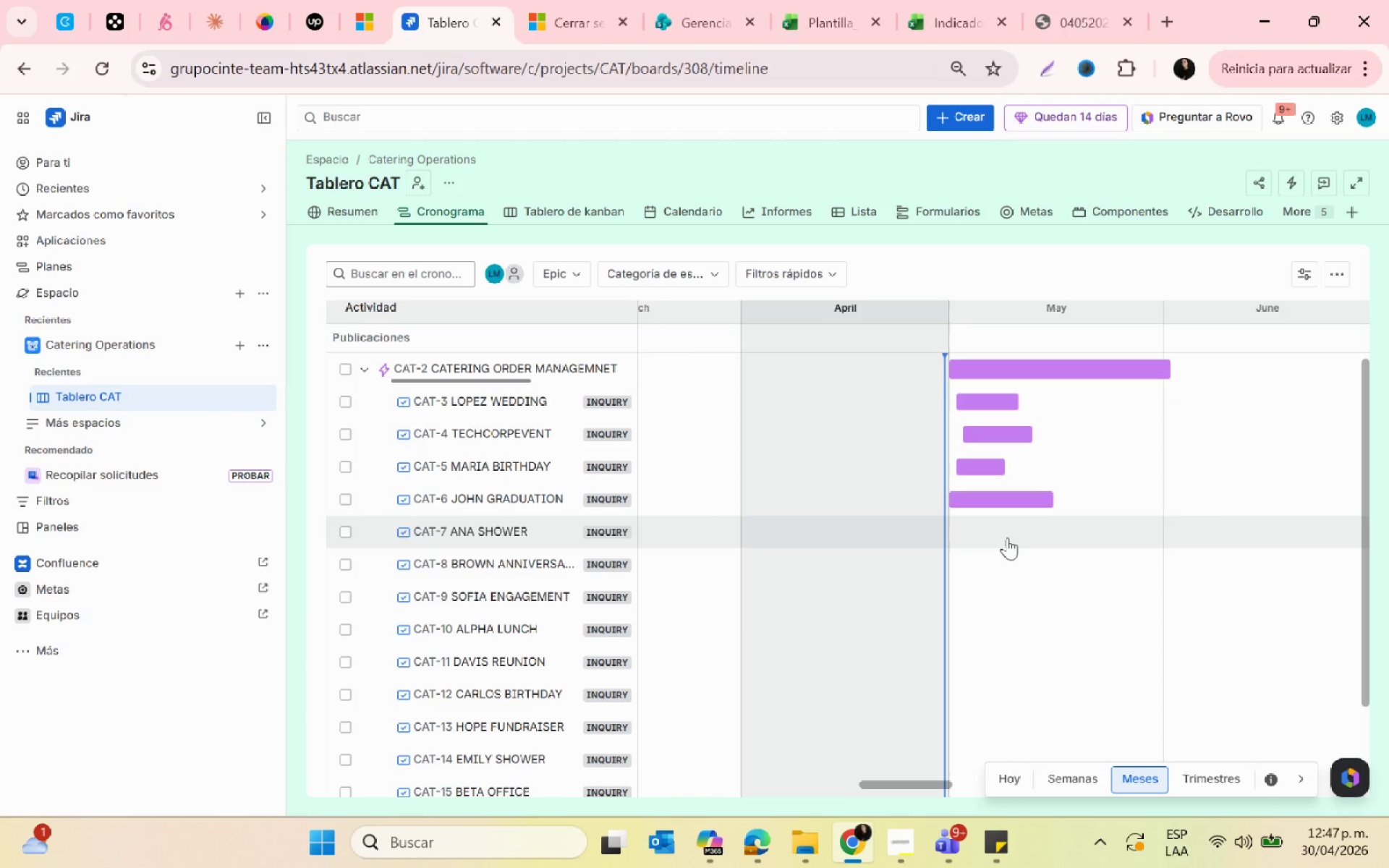 
left_click([1001, 527])
 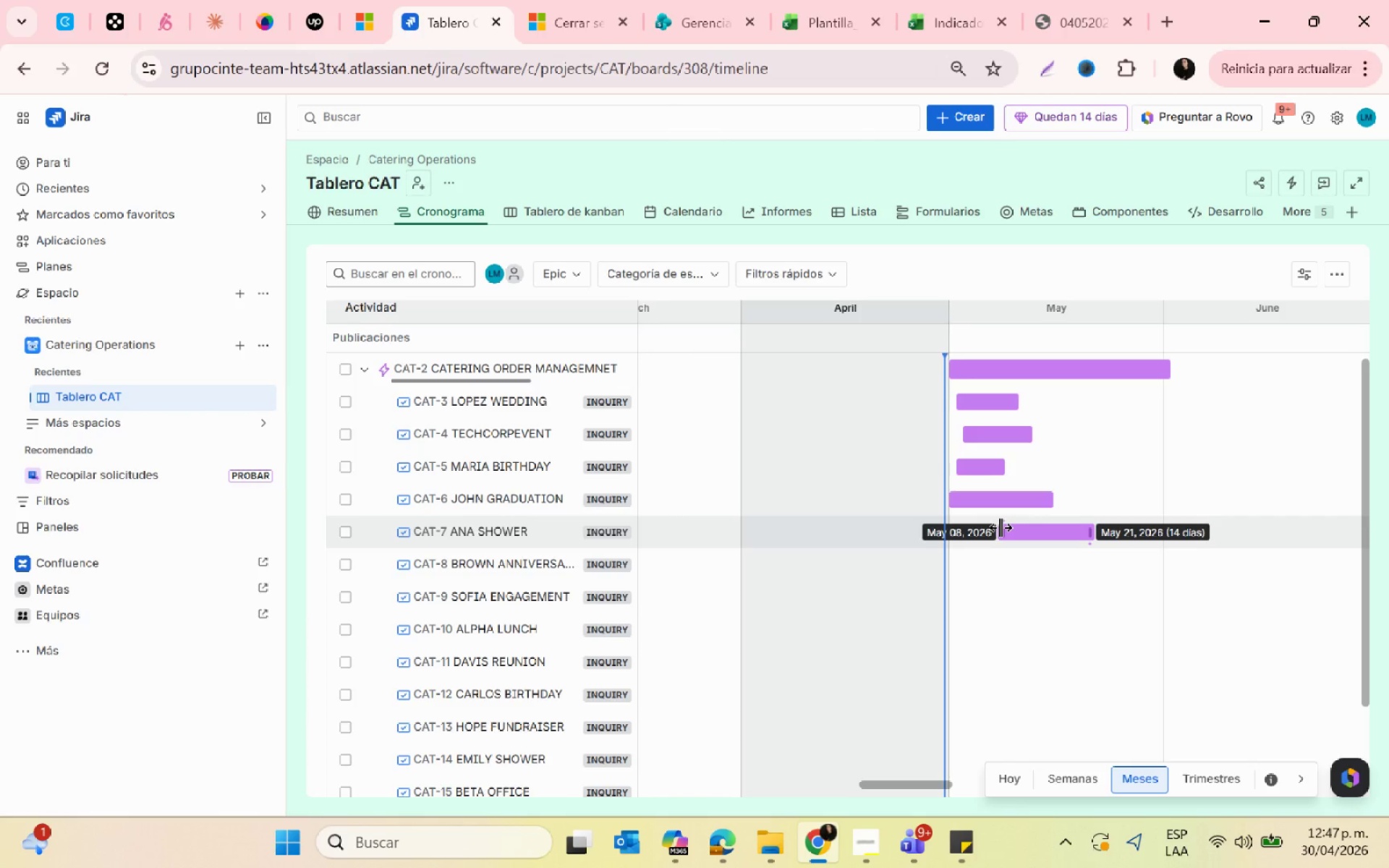 
wait(34.8)
 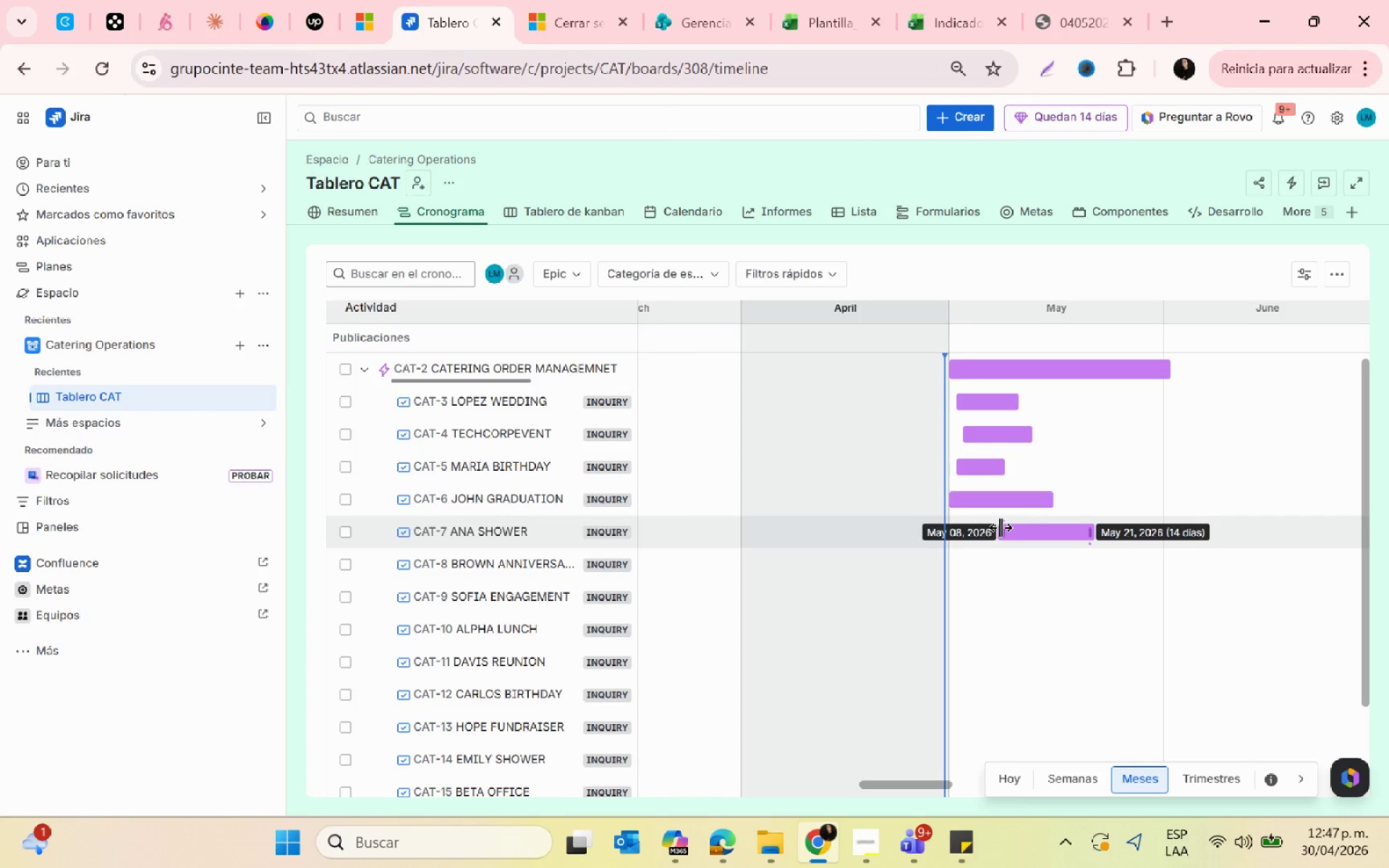 
left_click([957, 527])
 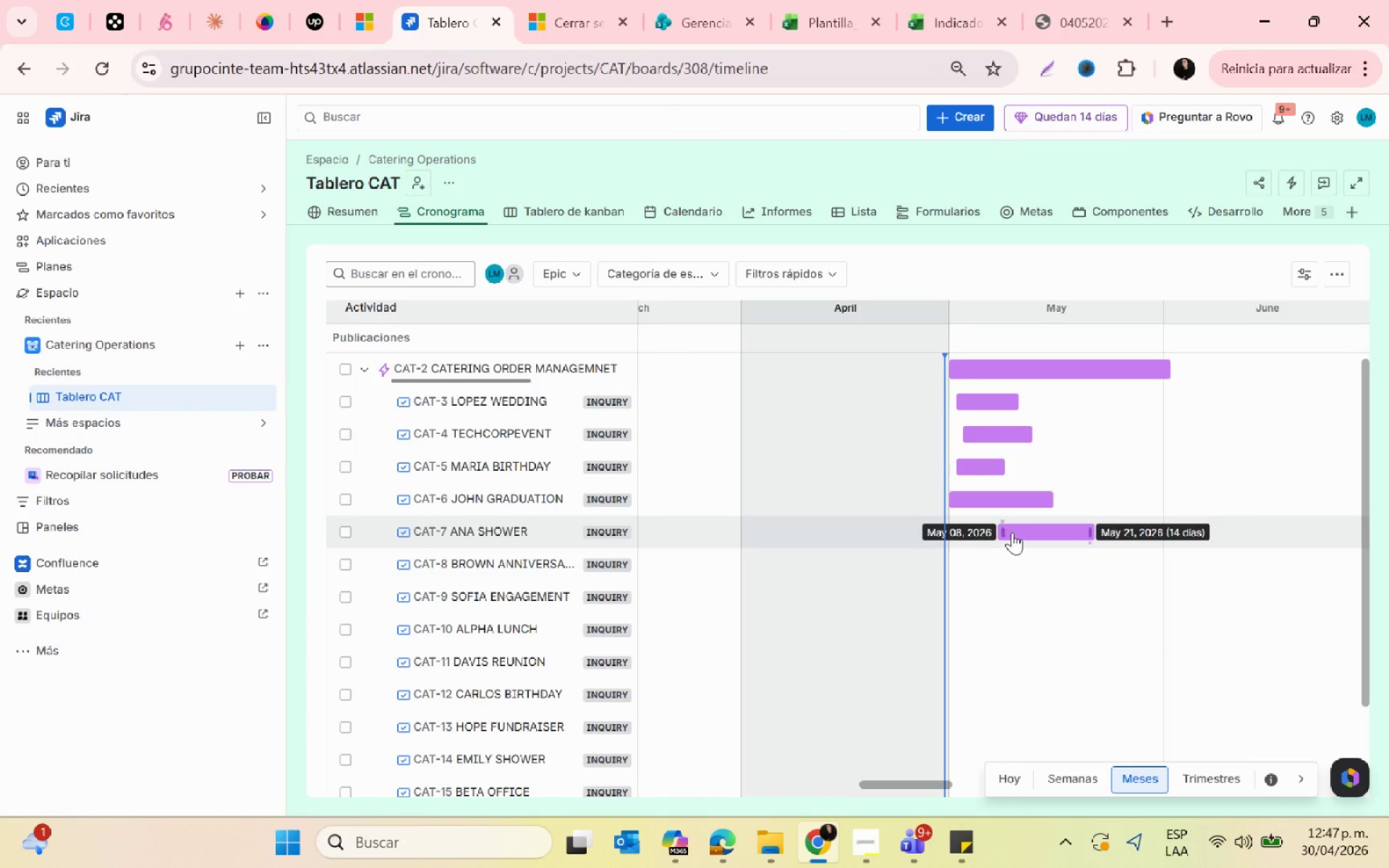 
left_click_drag(start_coordinate=[1008, 533], to_coordinate=[961, 537])
 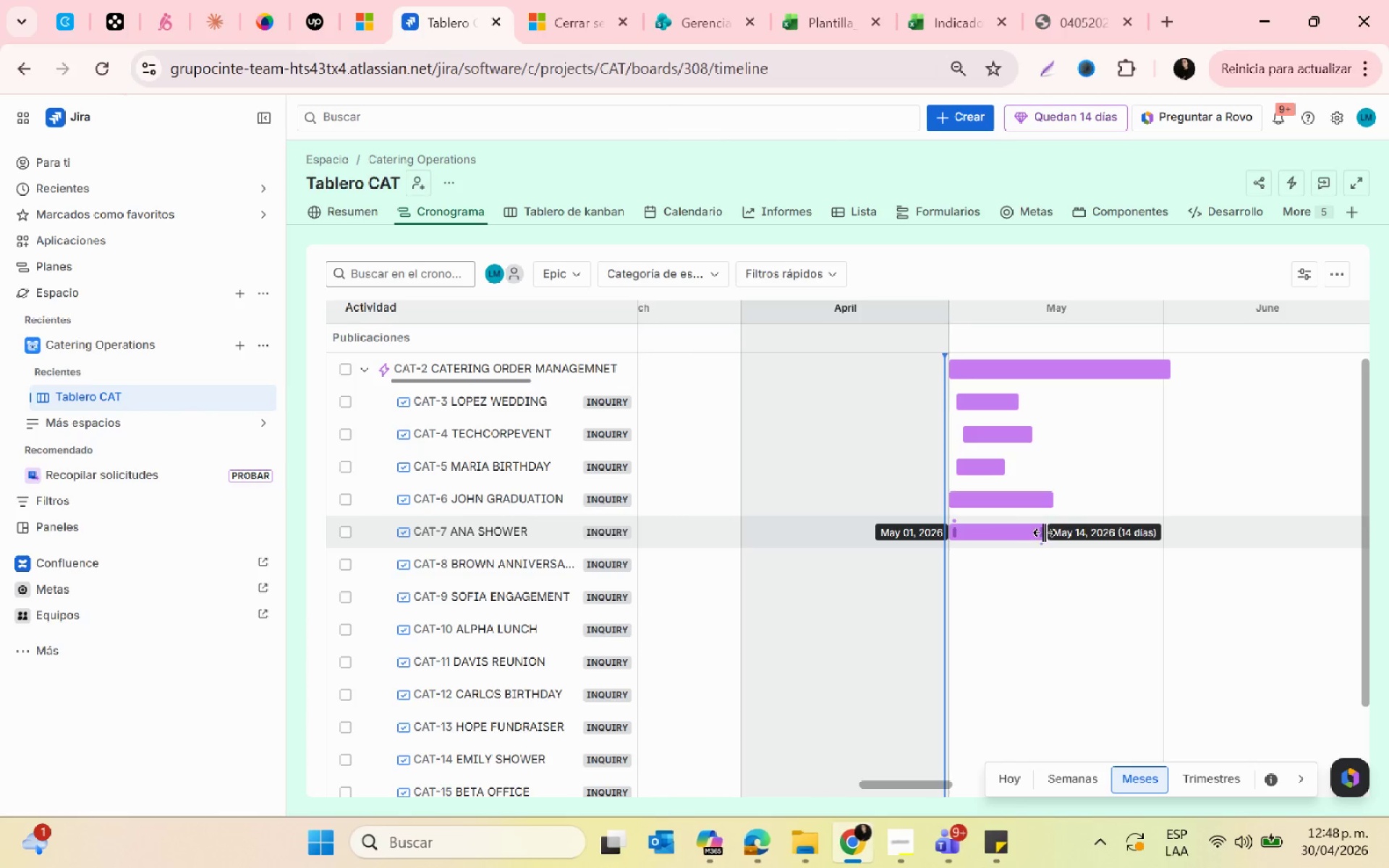 
left_click_drag(start_coordinate=[1044, 532], to_coordinate=[1071, 532])
 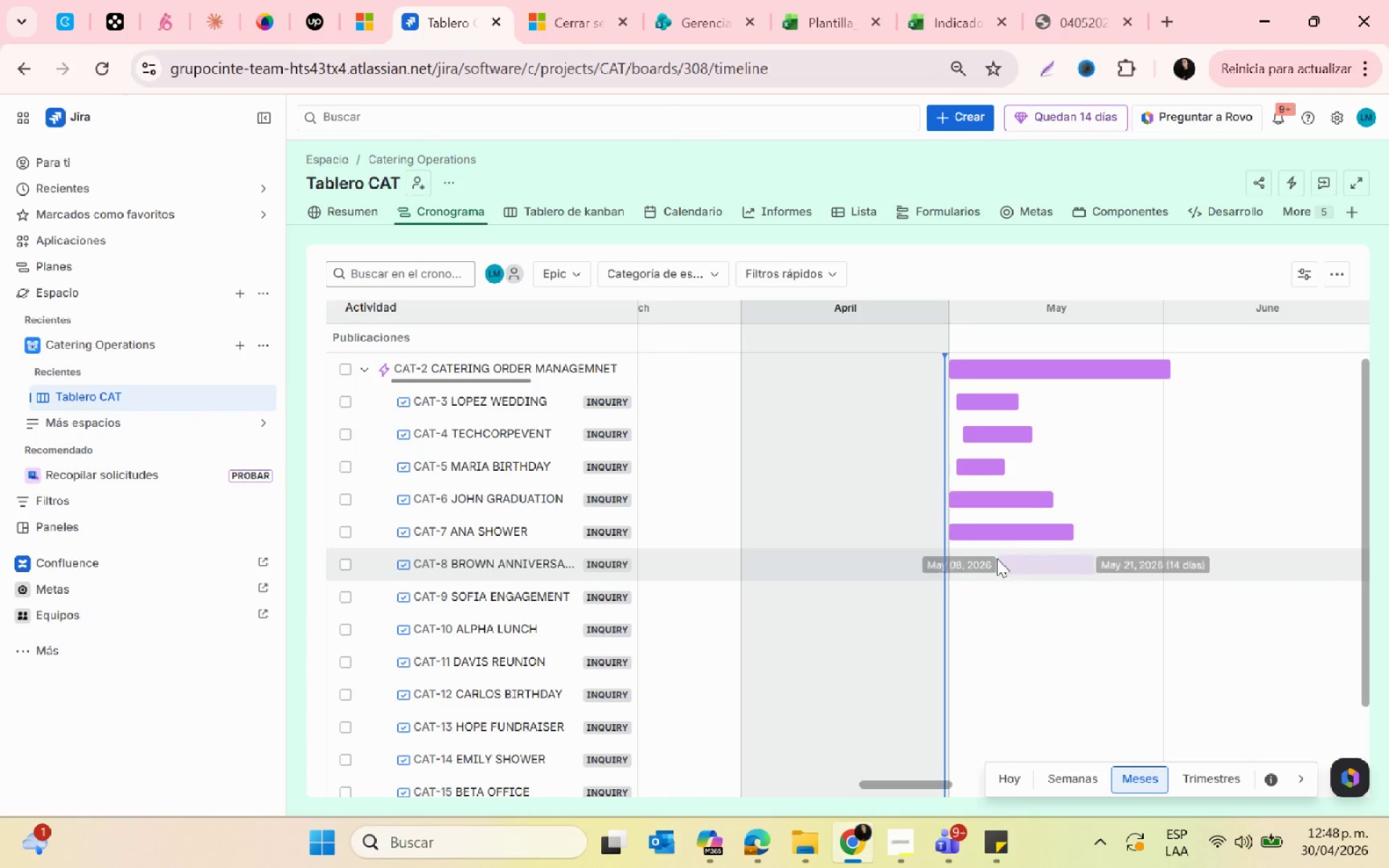 
left_click([997, 558])
 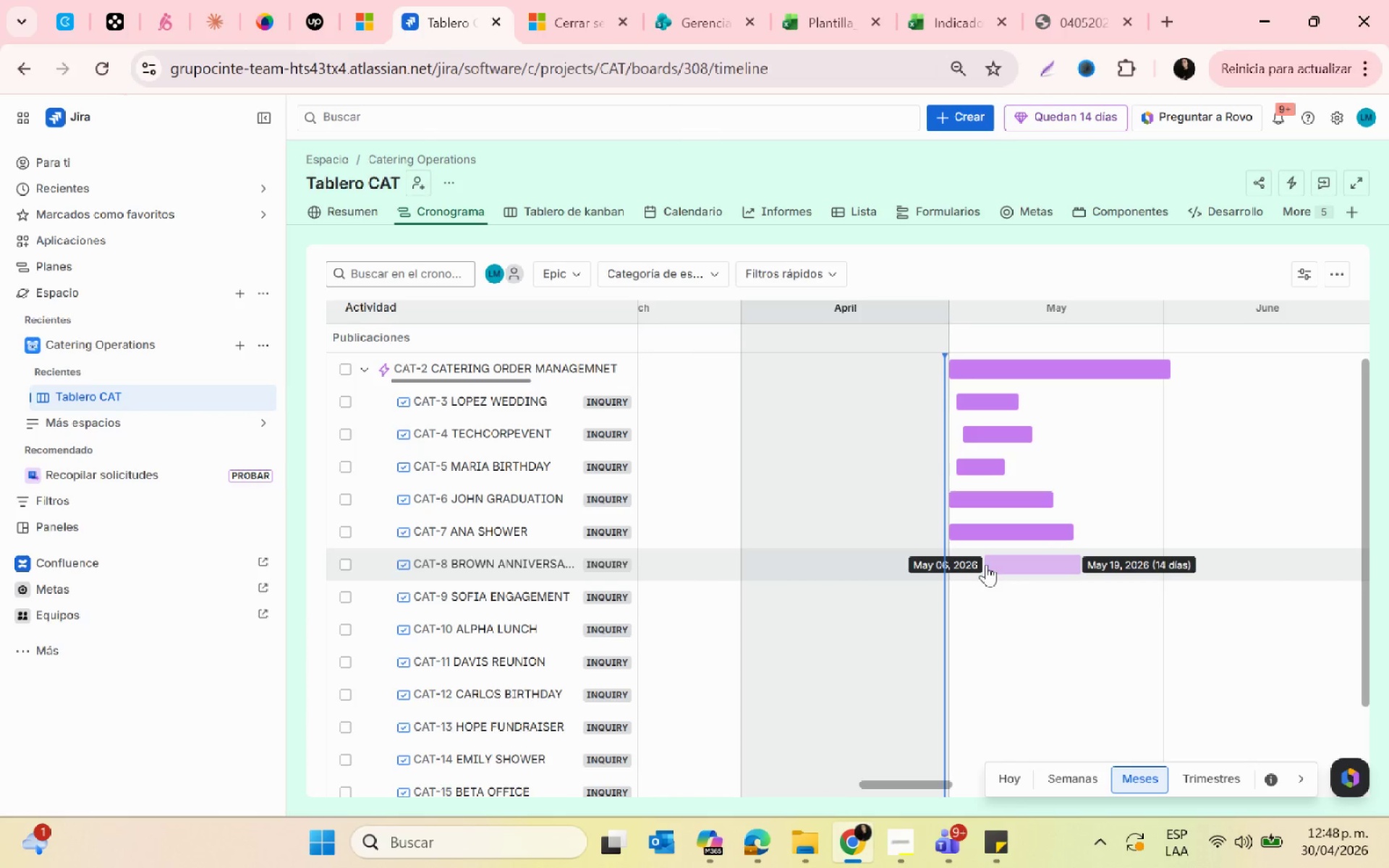 
left_click([959, 566])
 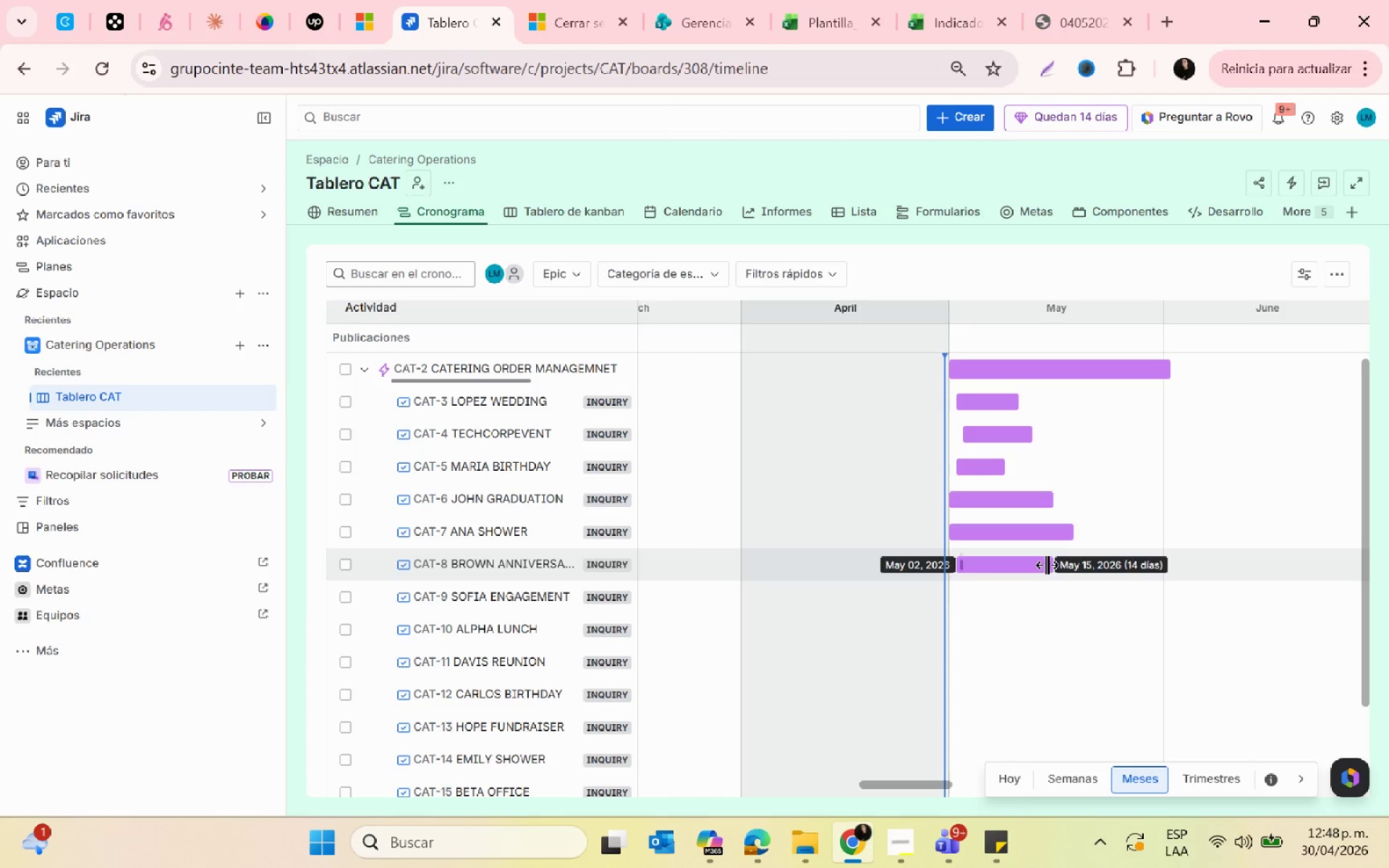 
left_click_drag(start_coordinate=[1047, 565], to_coordinate=[1083, 561])
 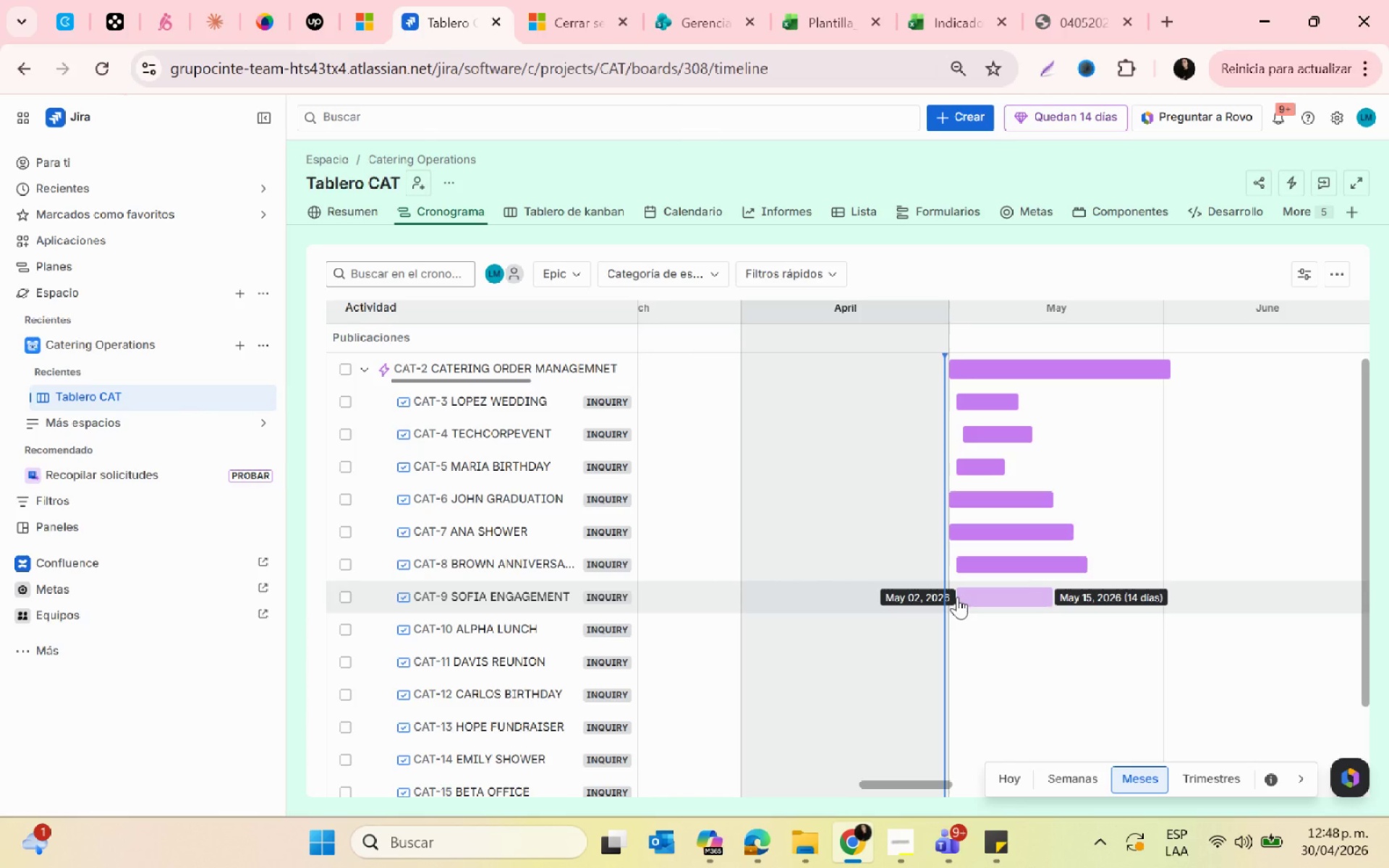 
left_click([957, 597])
 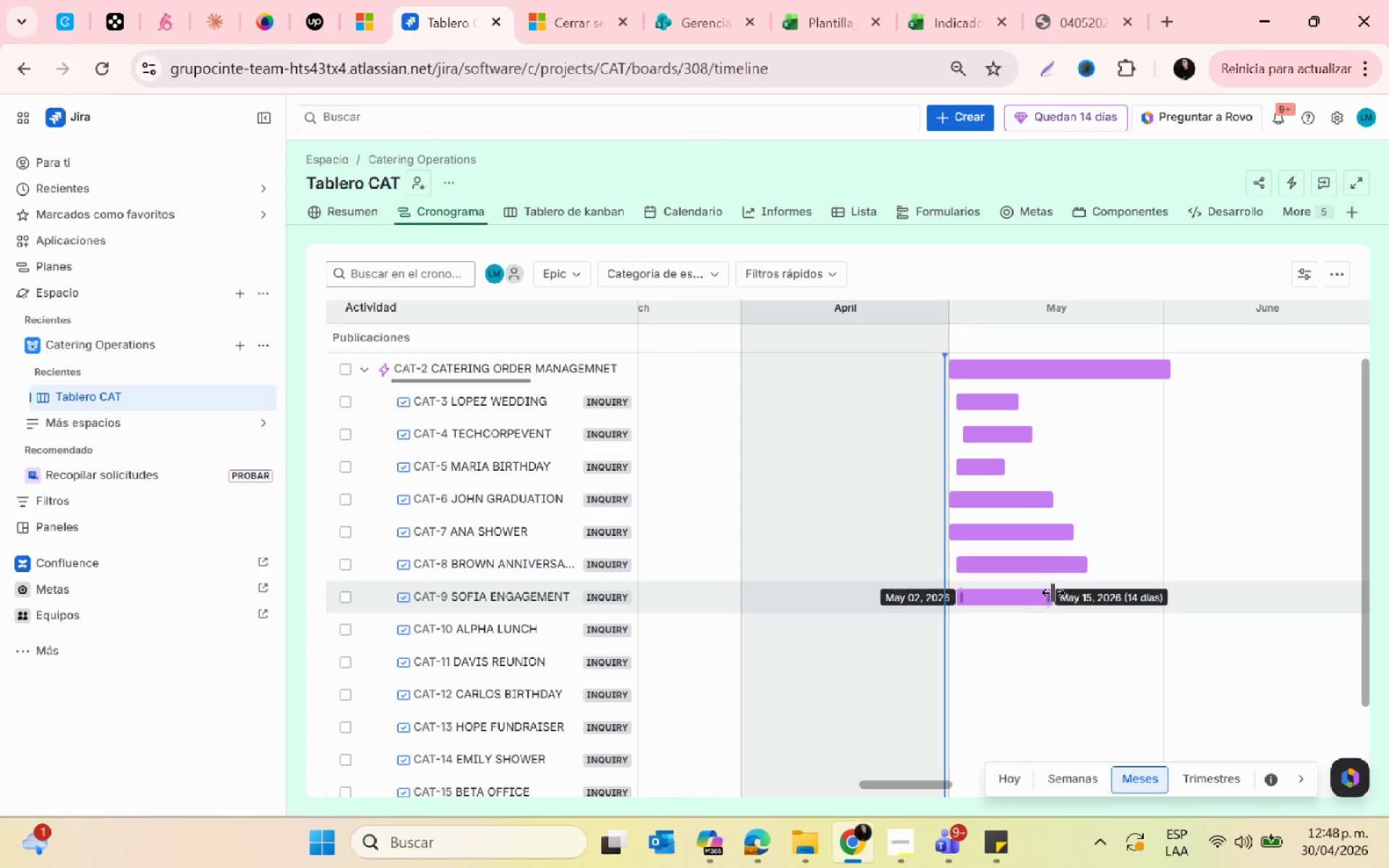 
left_click_drag(start_coordinate=[1053, 592], to_coordinate=[1103, 590])
 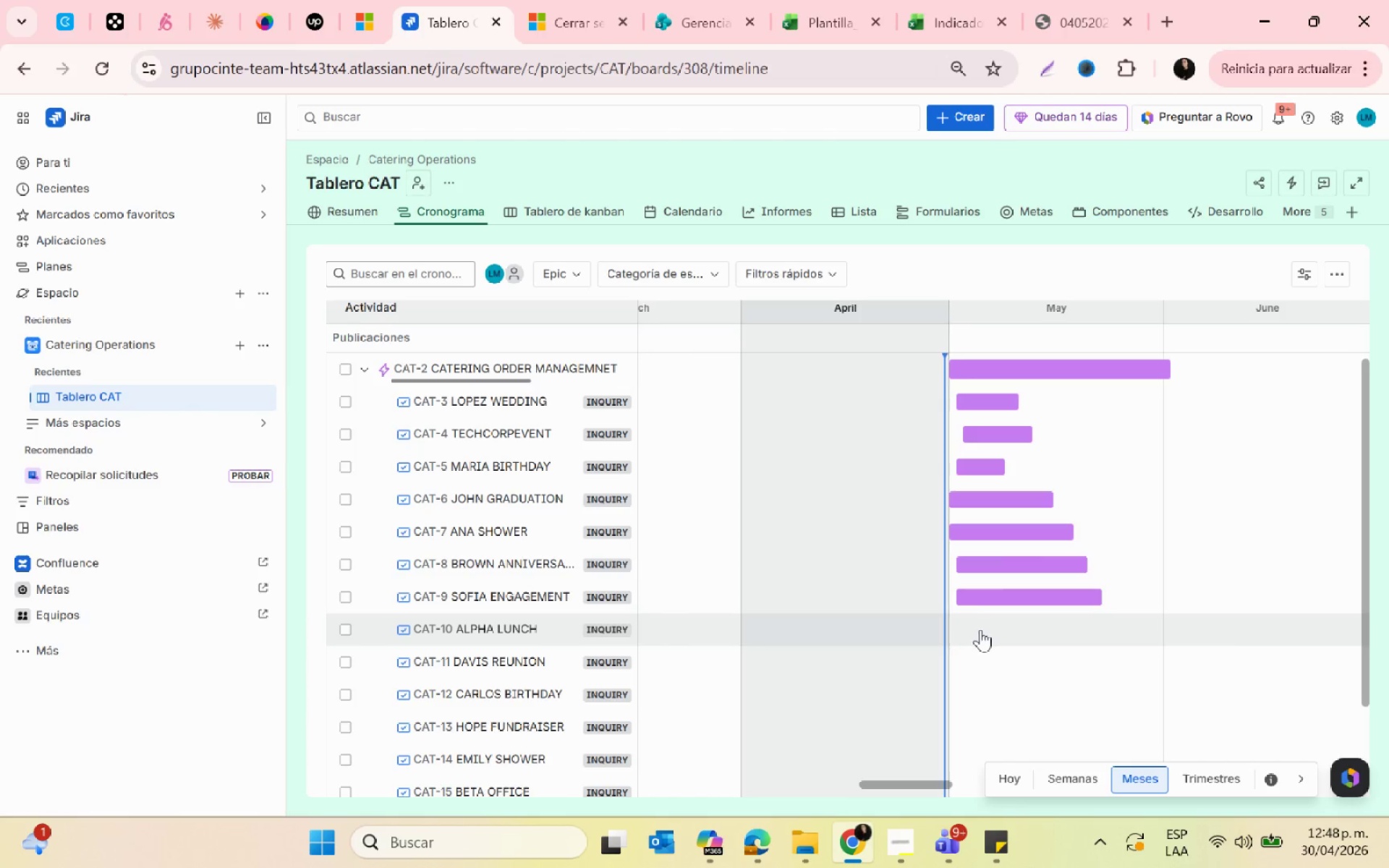 
mouse_move([964, 629])
 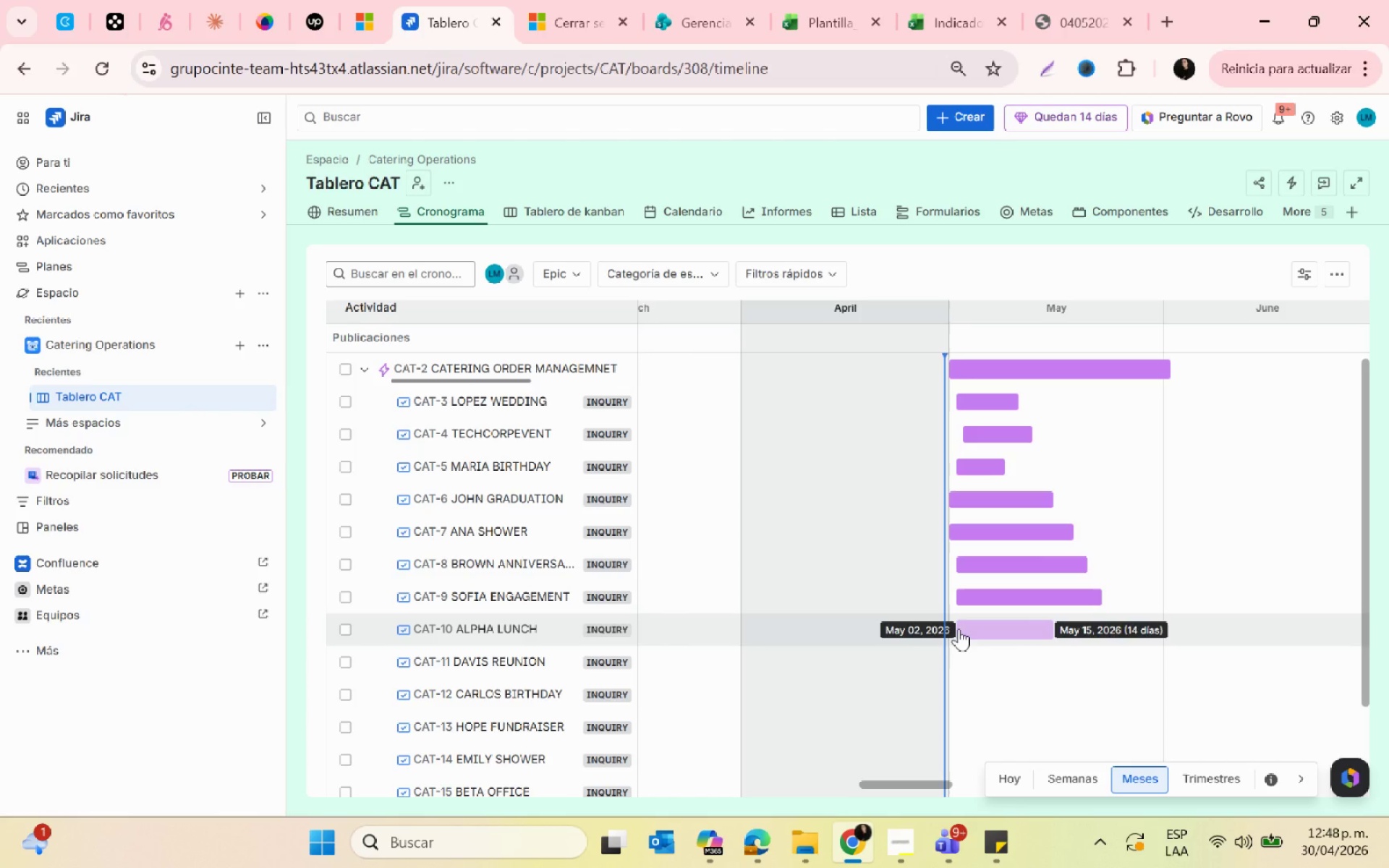 
left_click([959, 629])
 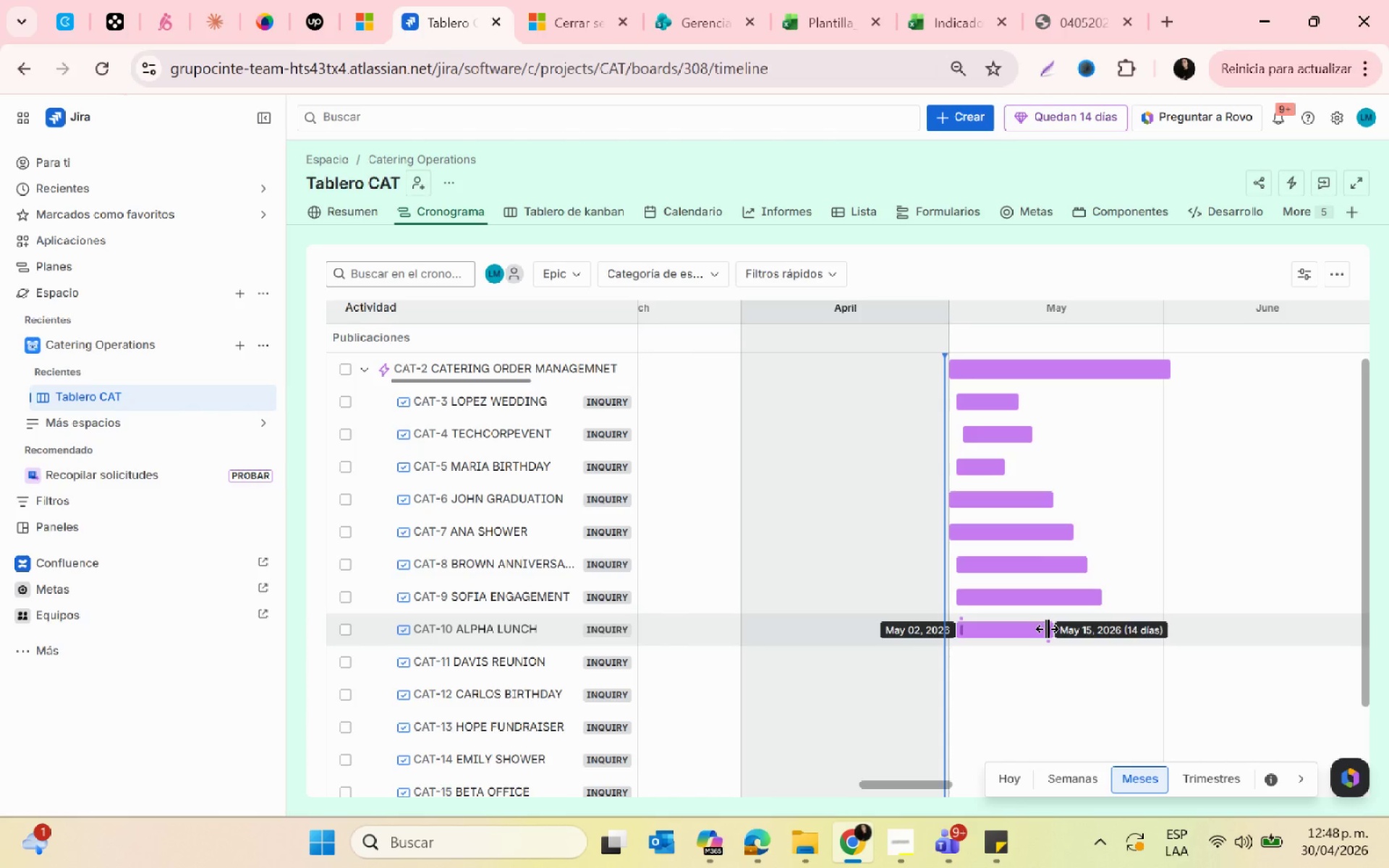 
left_click_drag(start_coordinate=[1047, 629], to_coordinate=[1008, 630])
 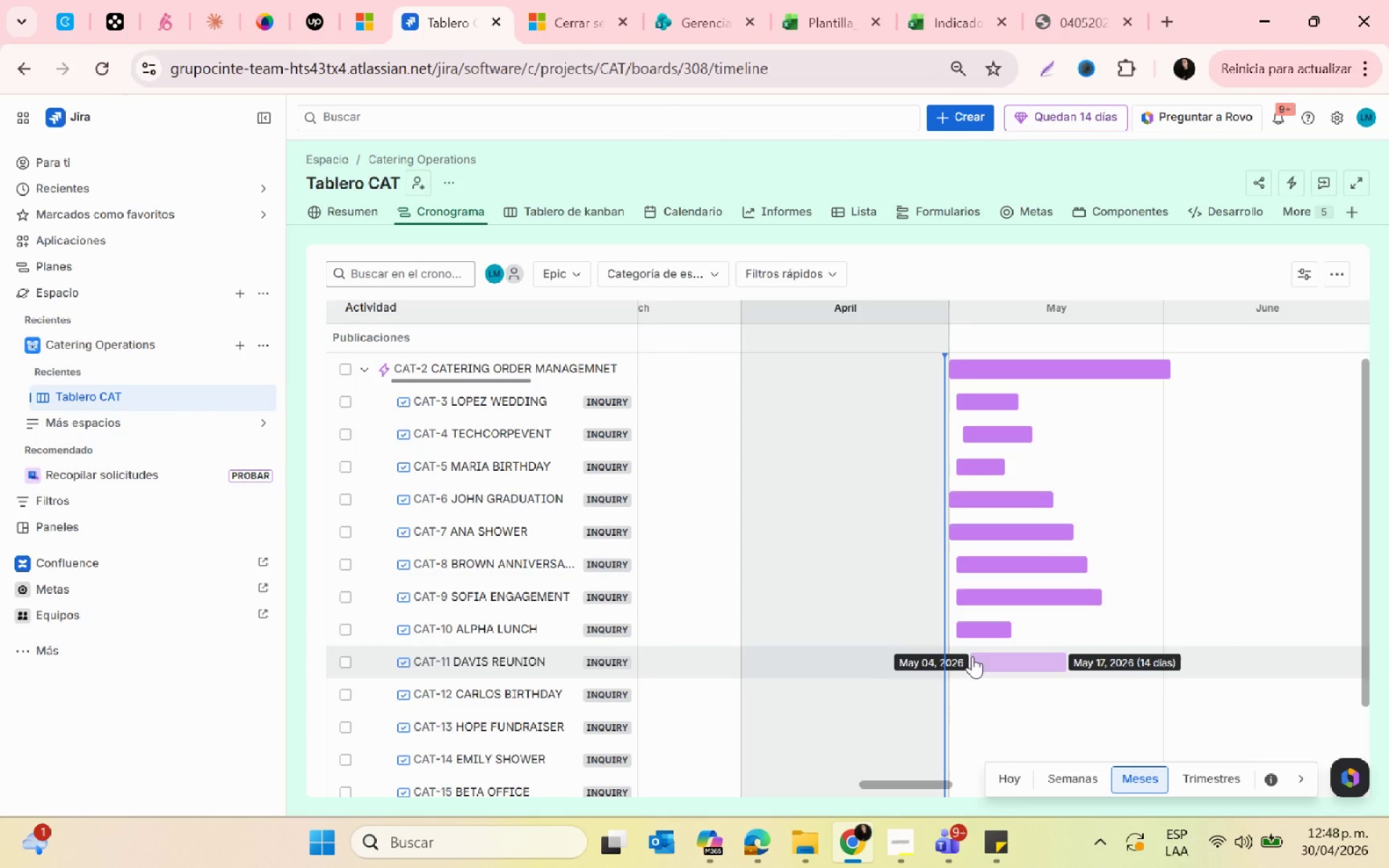 
left_click([972, 656])
 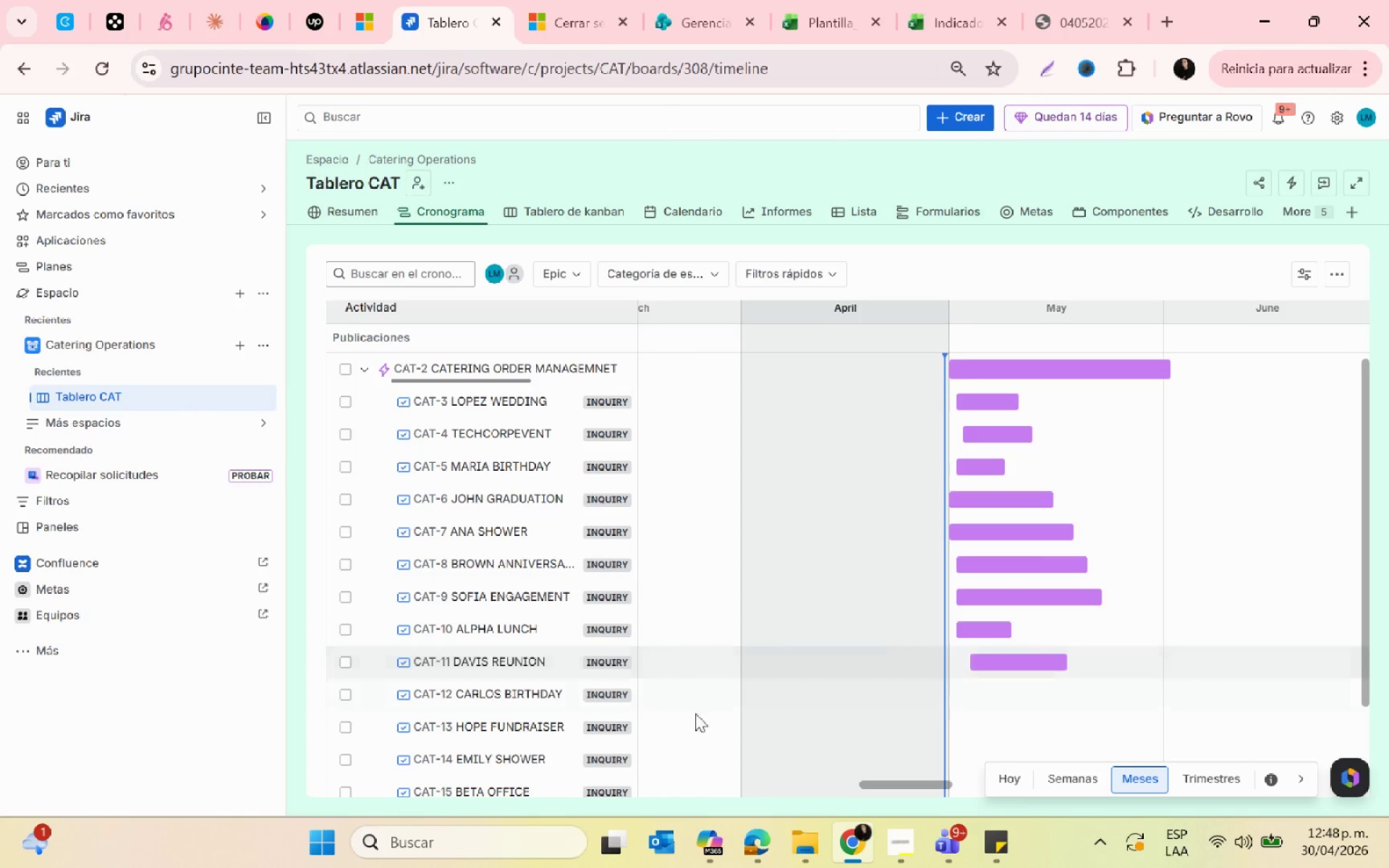 
scroll: coordinate [658, 720], scroll_direction: down, amount: 1.0
 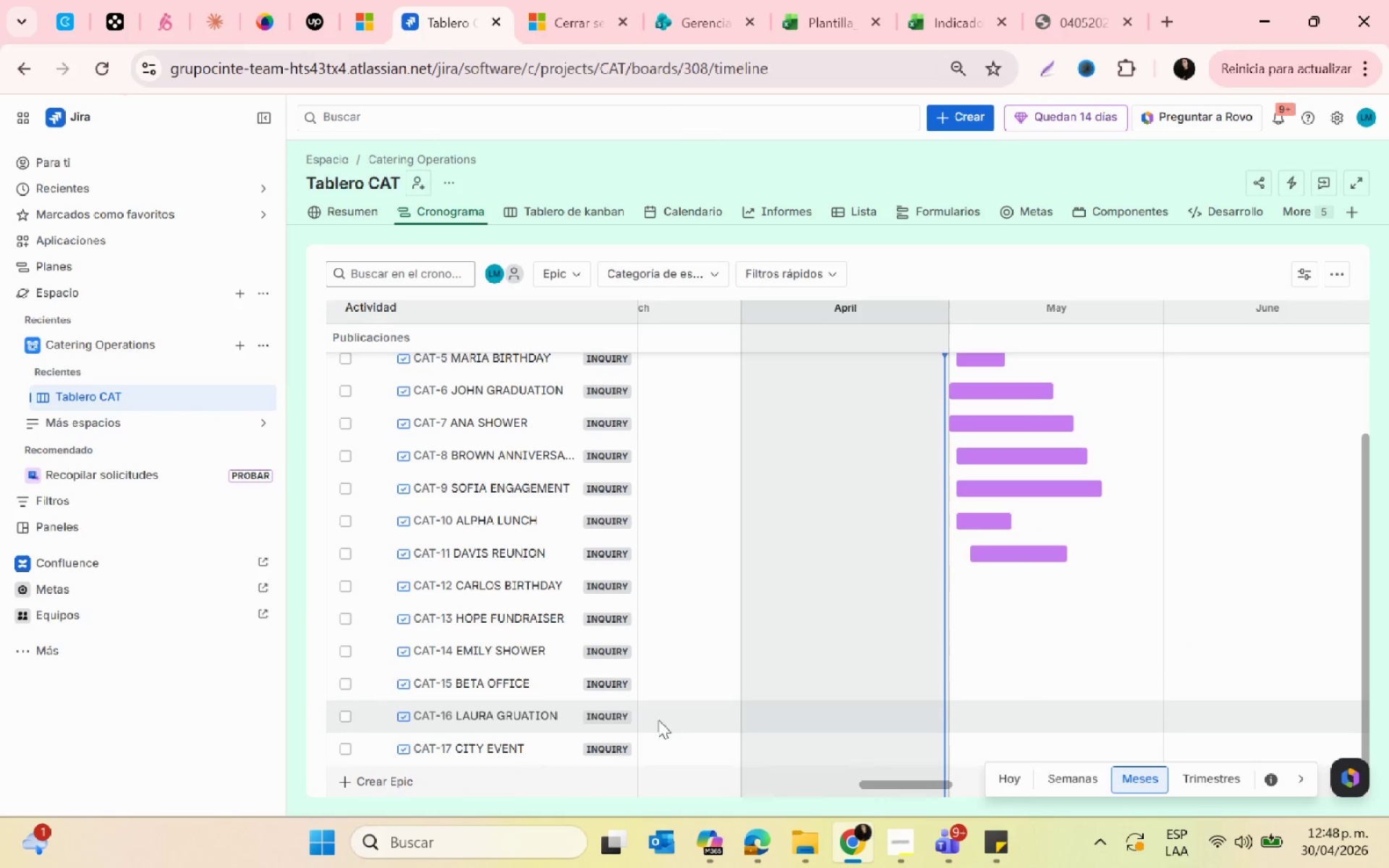 
mouse_move([671, 702])
 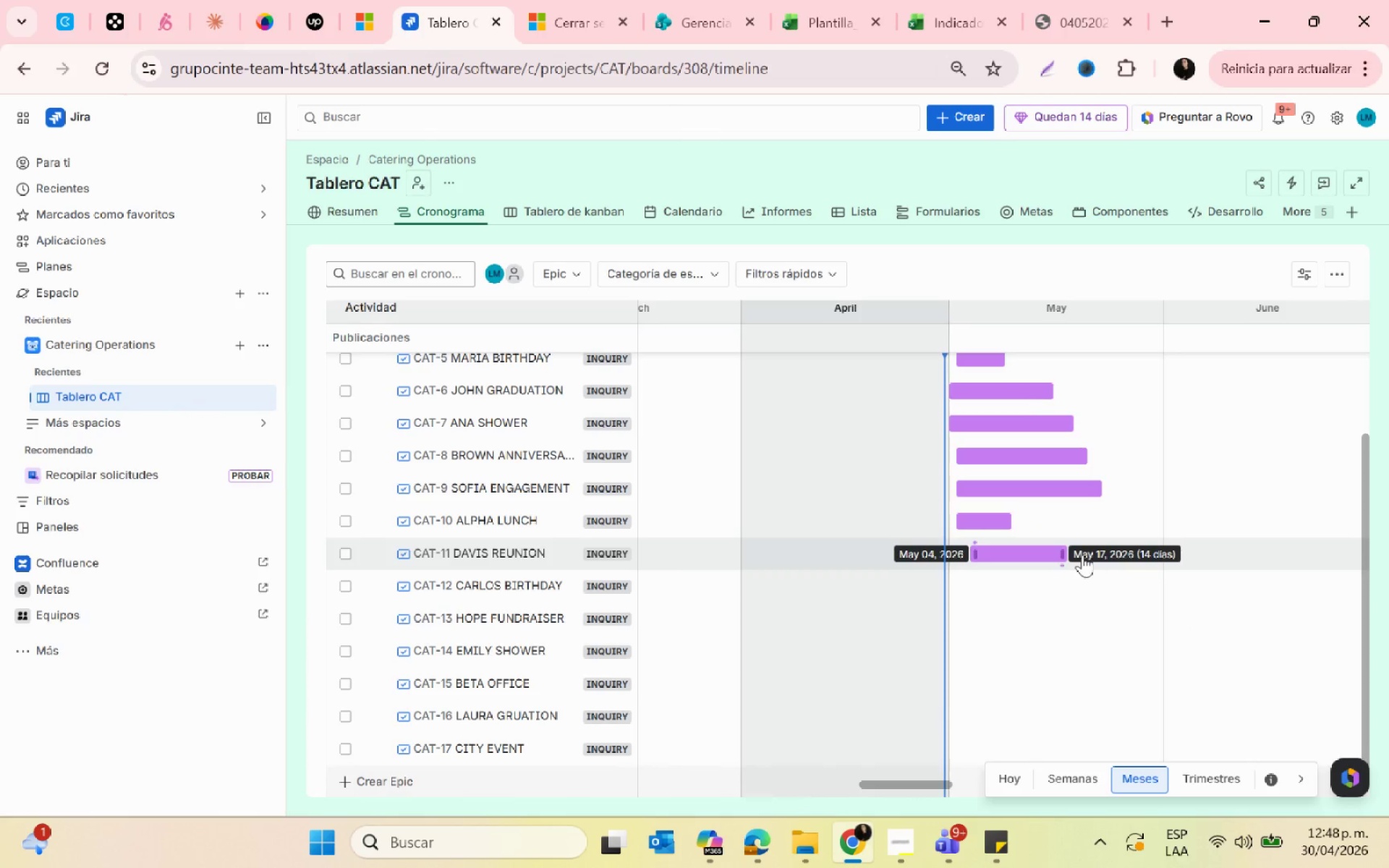 
left_click_drag(start_coordinate=[1059, 553], to_coordinate=[1113, 553])
 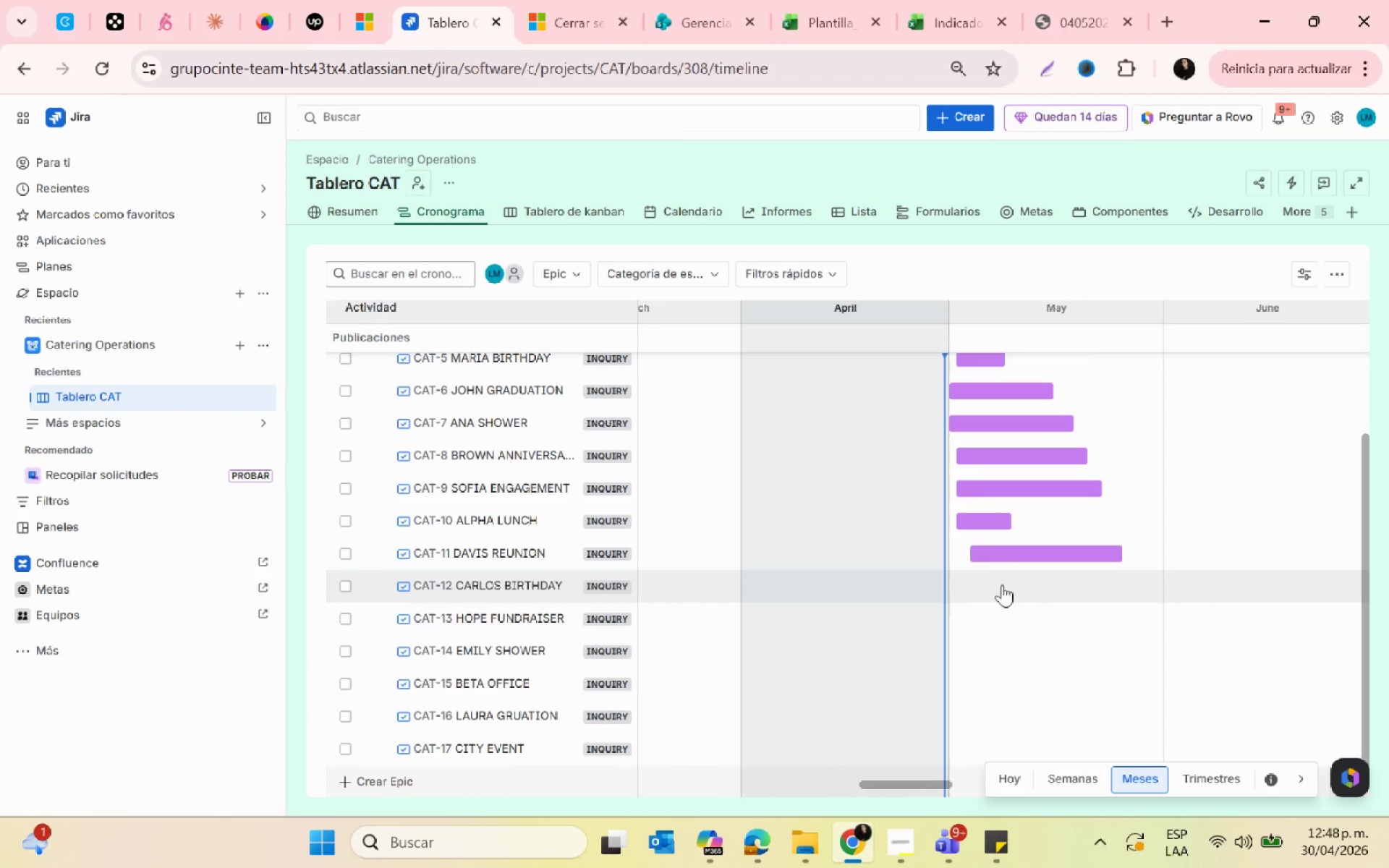 
mouse_move([985, 589])
 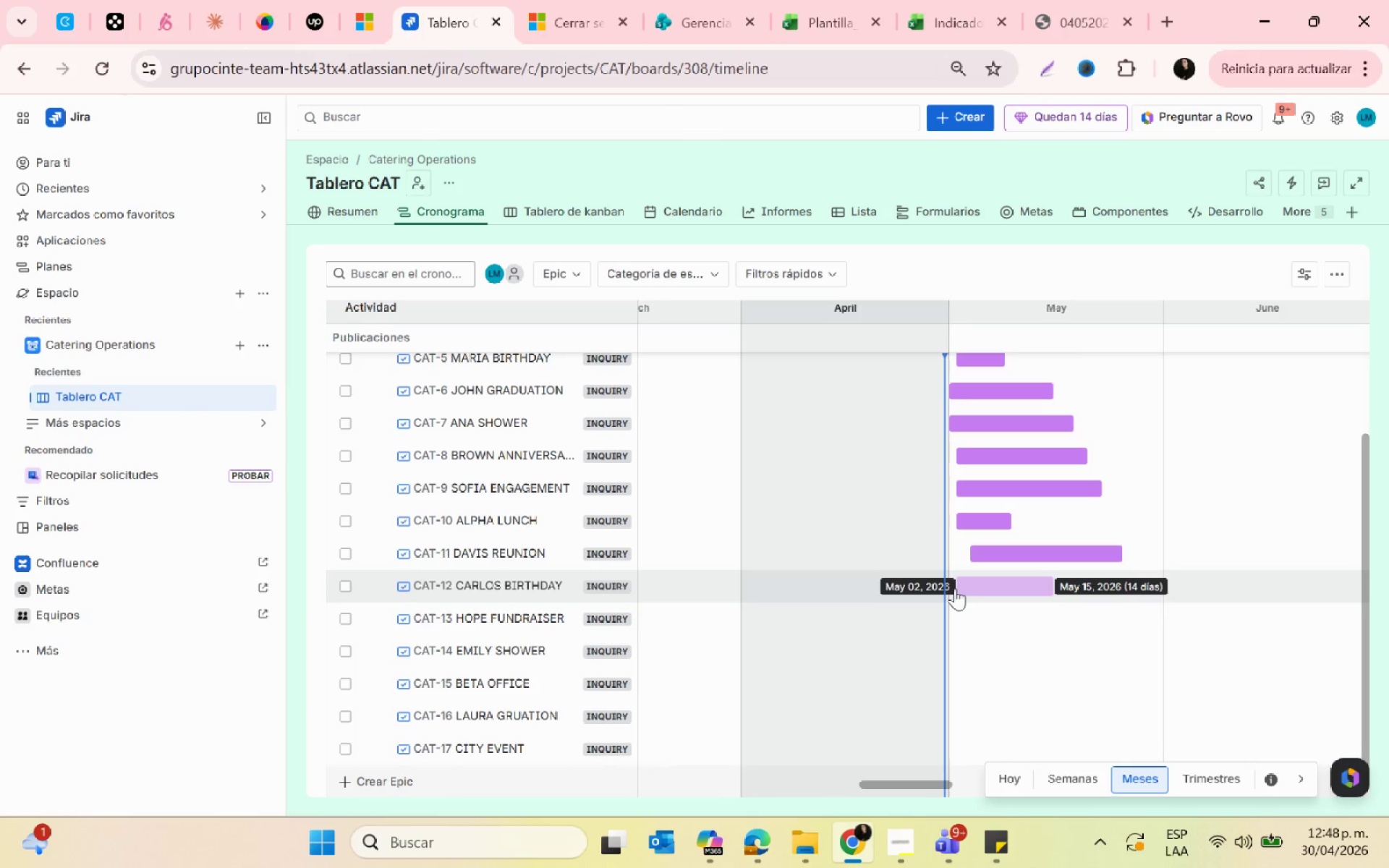 
left_click([955, 588])
 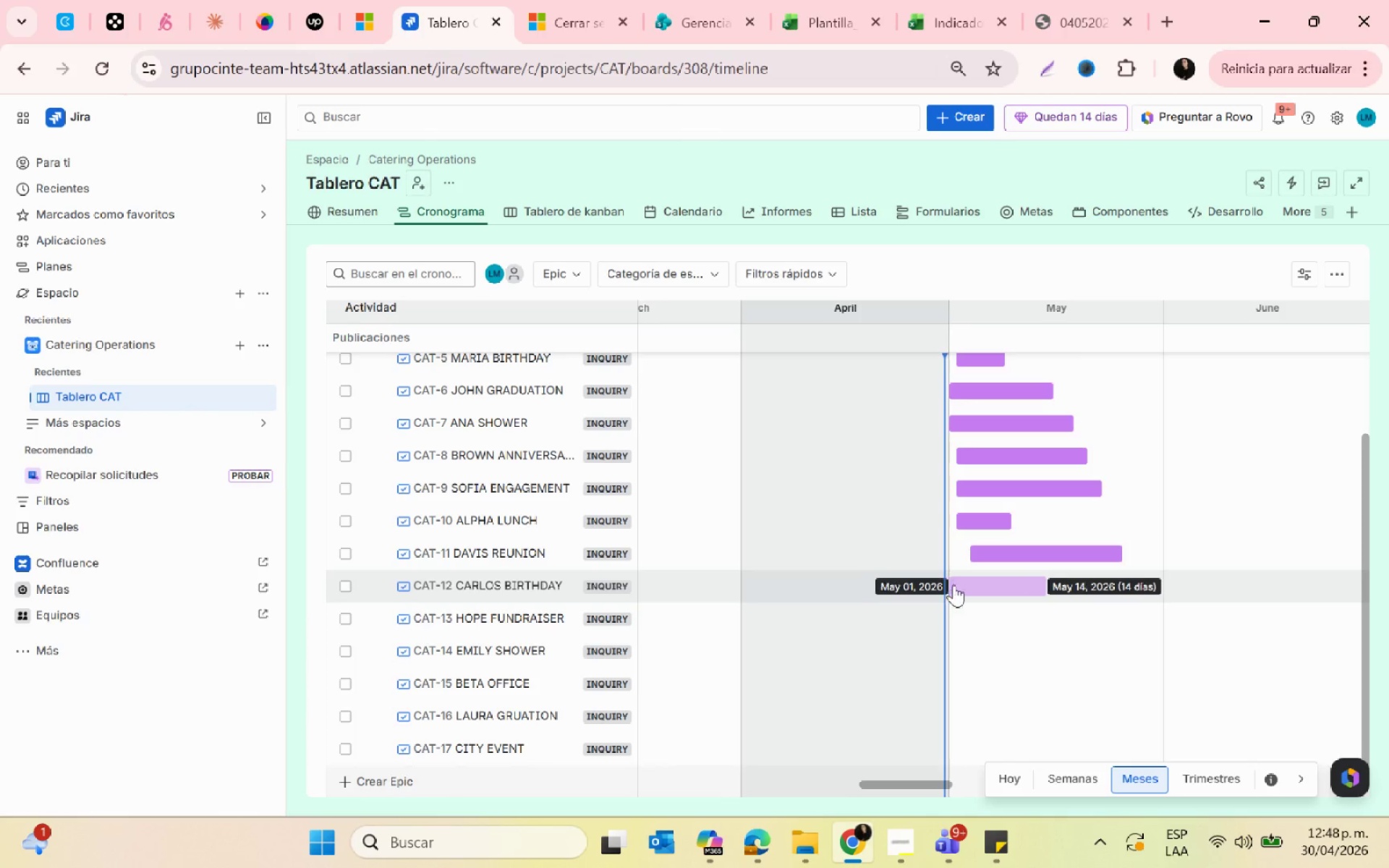 
left_click([956, 583])
 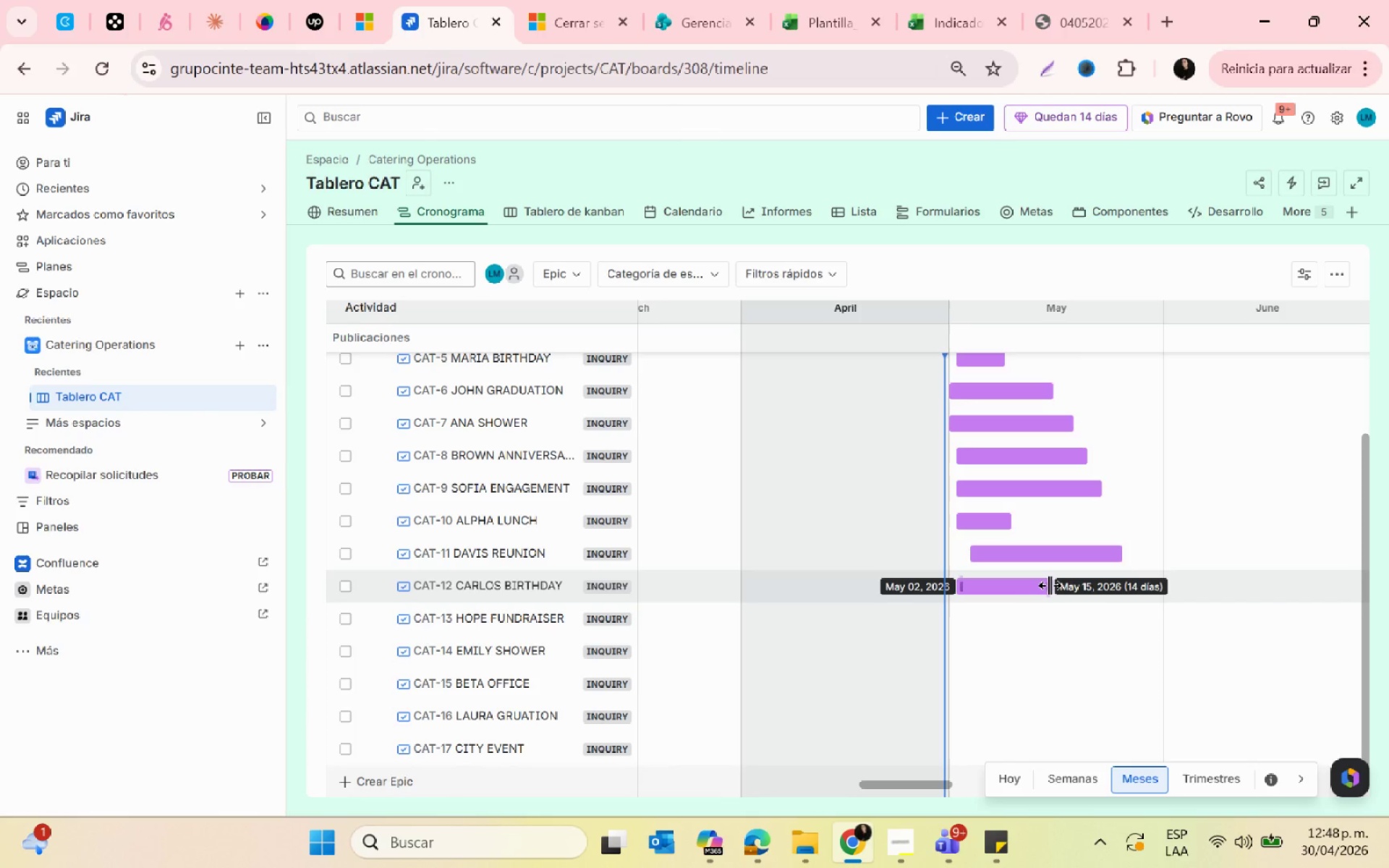 
left_click_drag(start_coordinate=[1050, 585], to_coordinate=[1025, 584])
 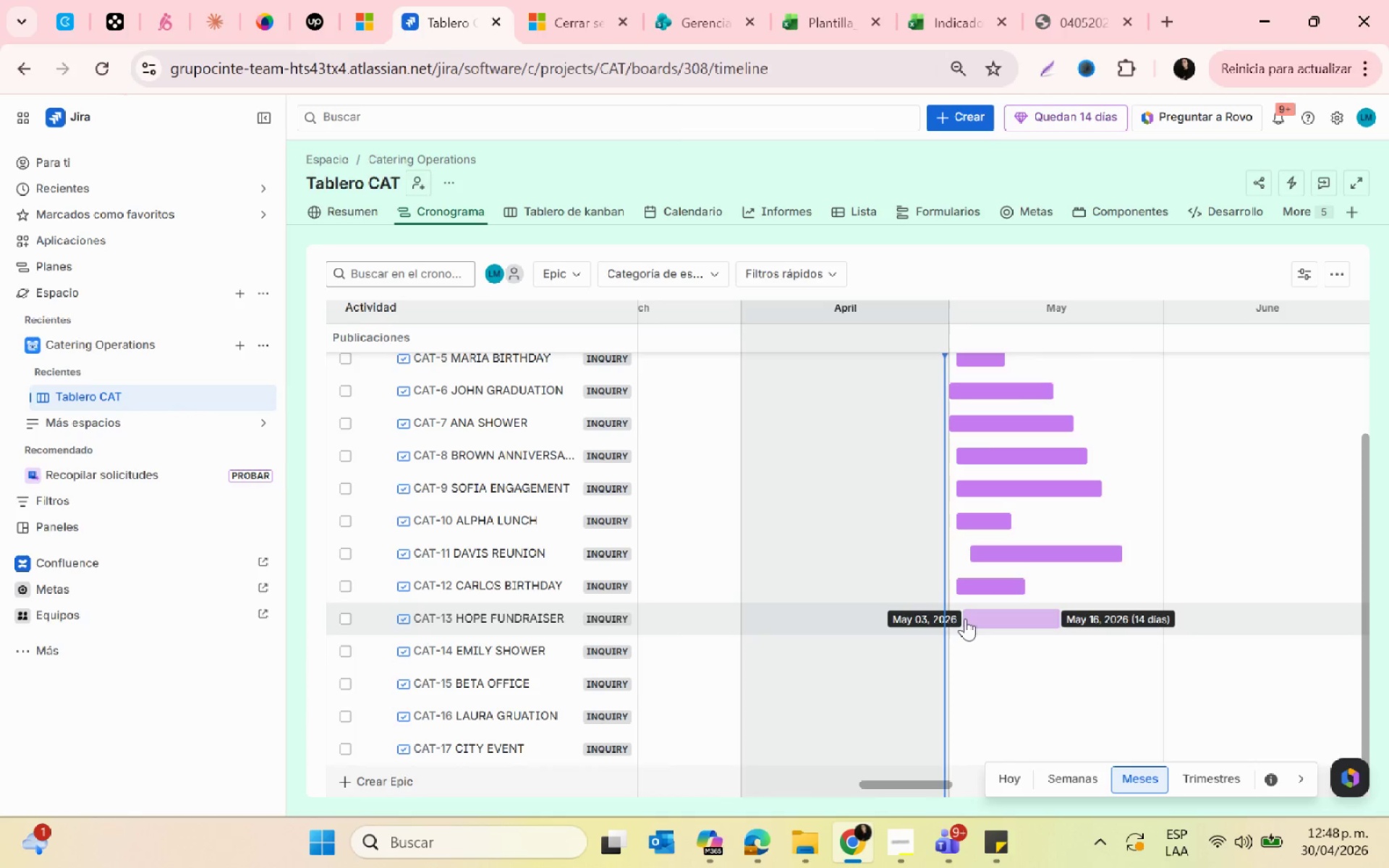 
left_click([956, 618])
 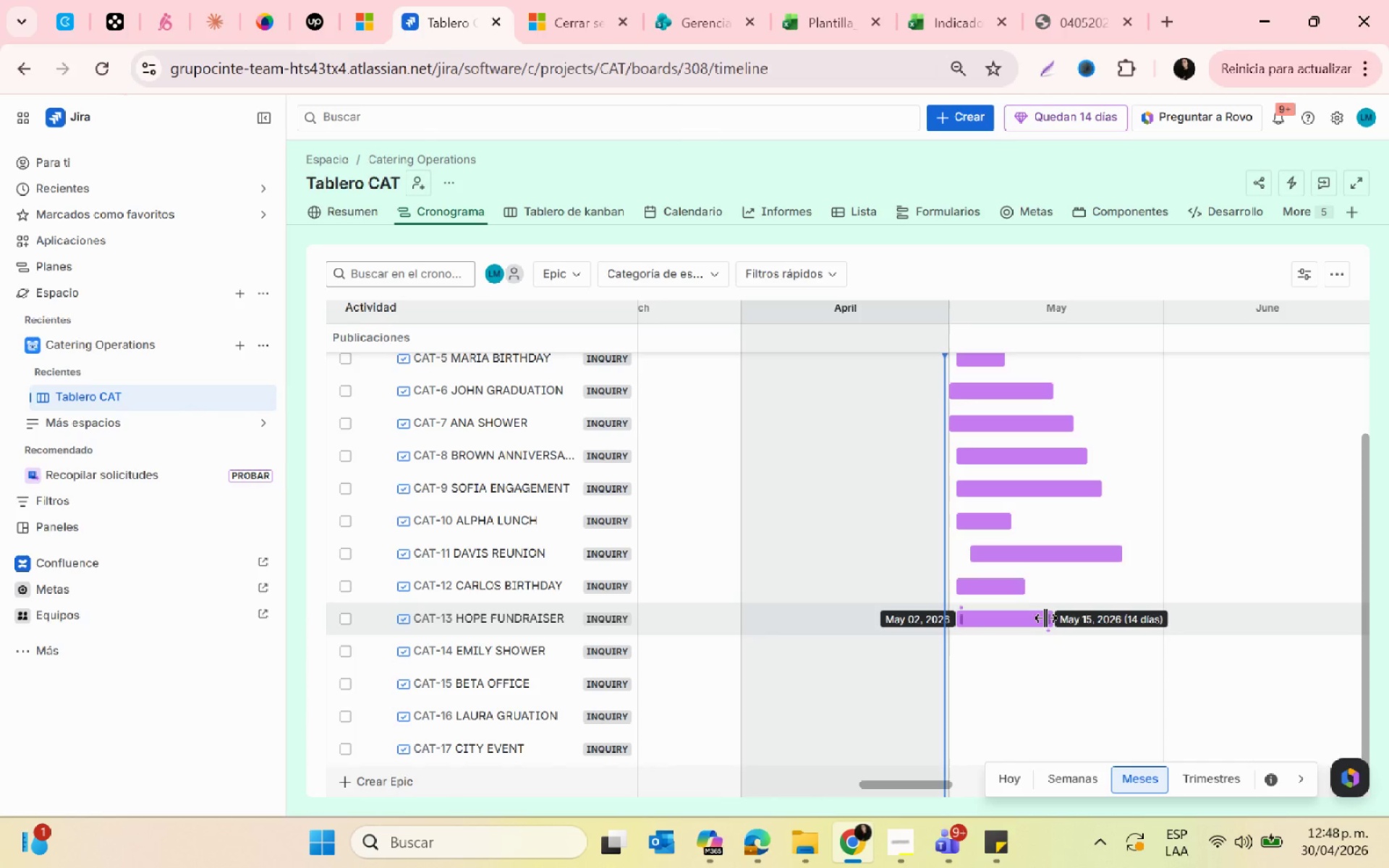 
left_click_drag(start_coordinate=[1045, 618], to_coordinate=[1131, 616])
 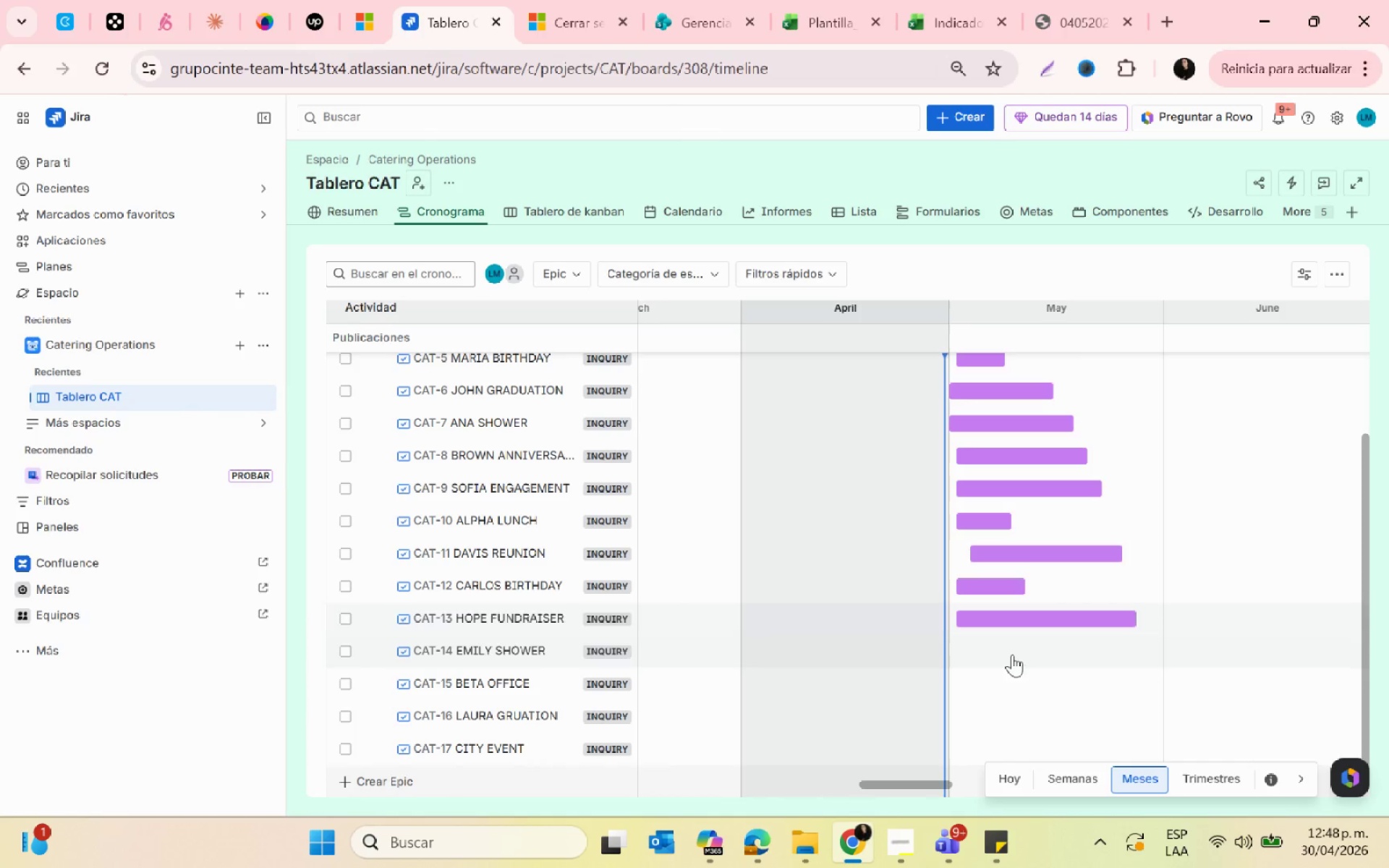 
mouse_move([969, 633])
 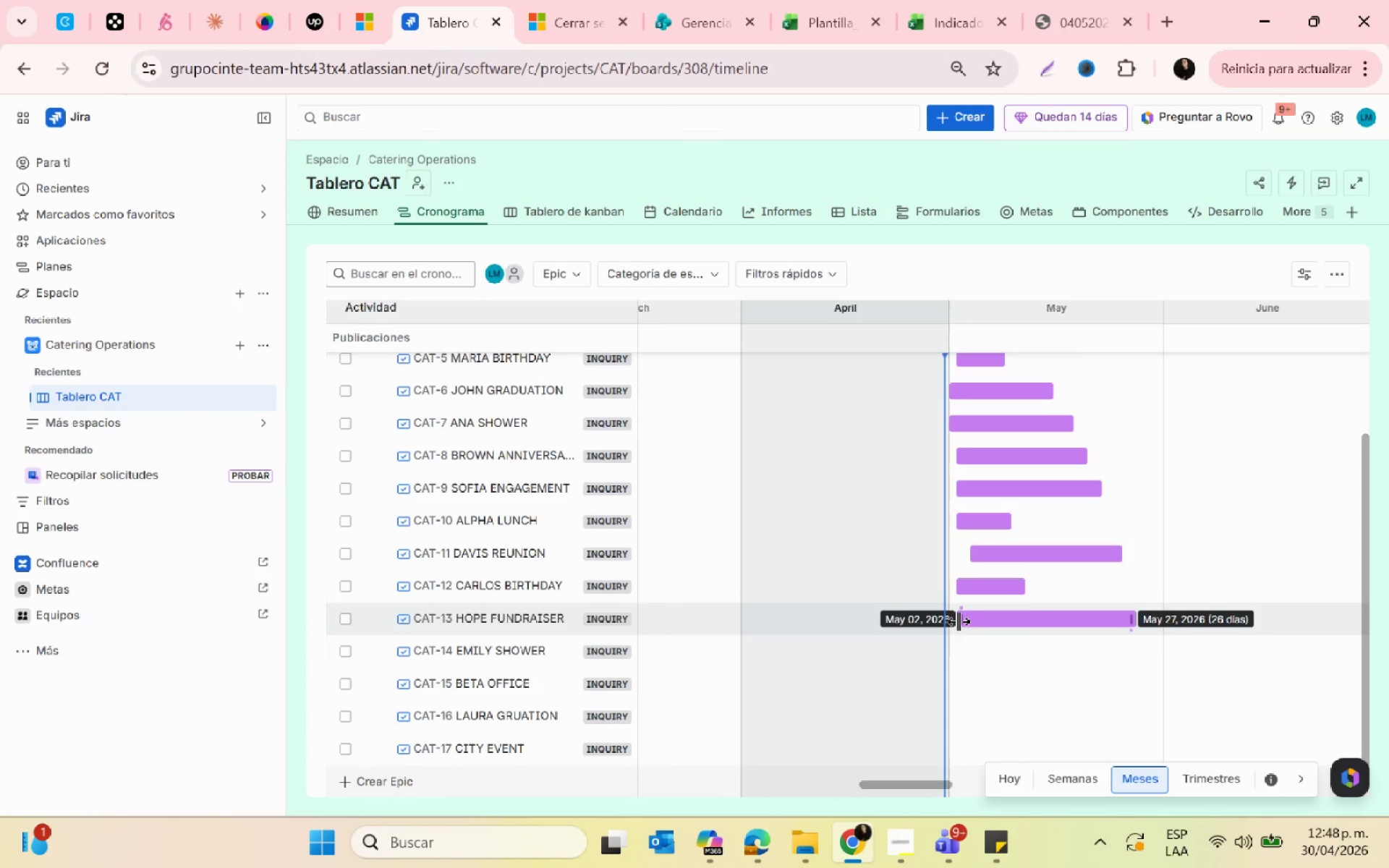 
left_click_drag(start_coordinate=[959, 621], to_coordinate=[1016, 622])
 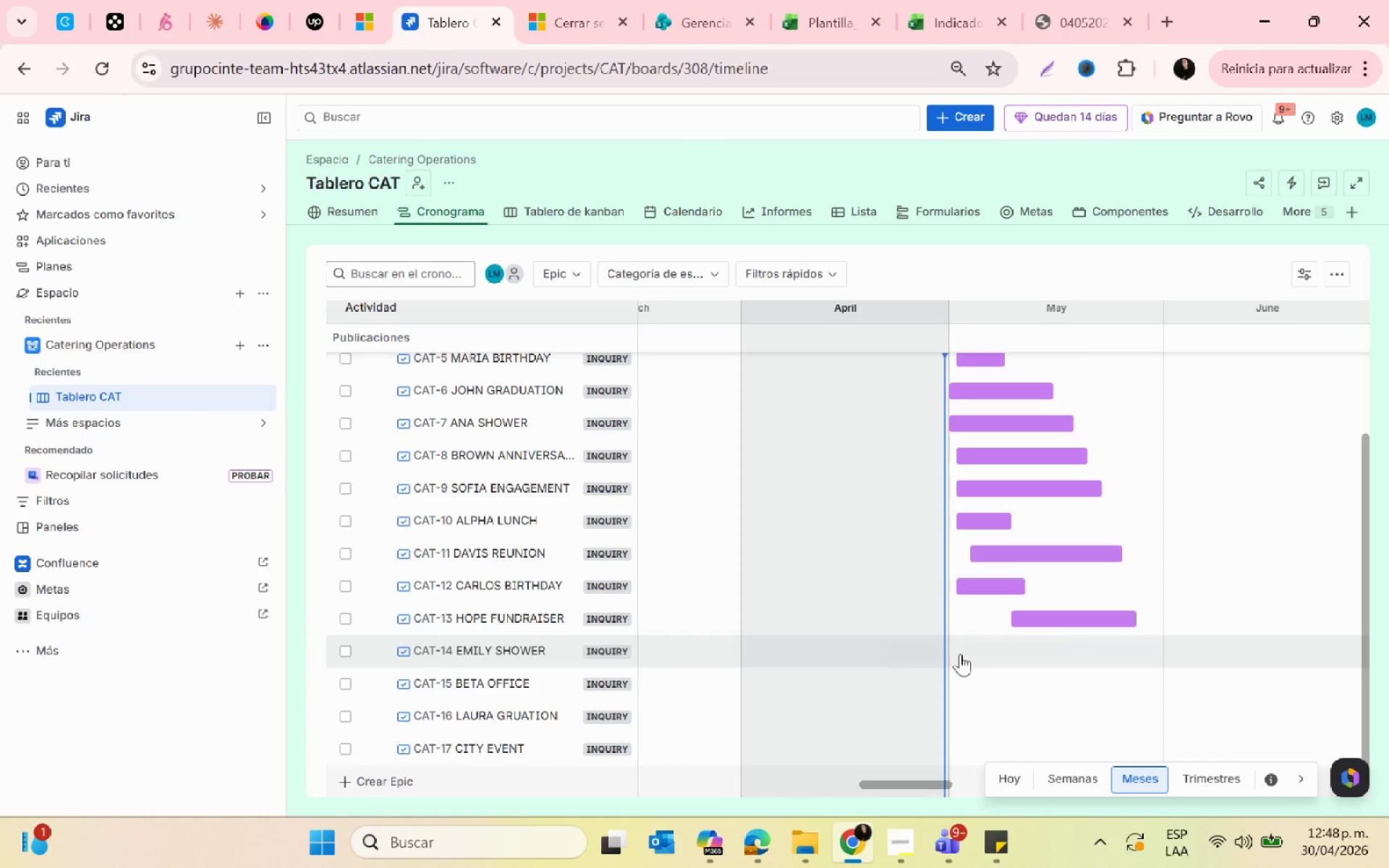 
left_click([960, 654])
 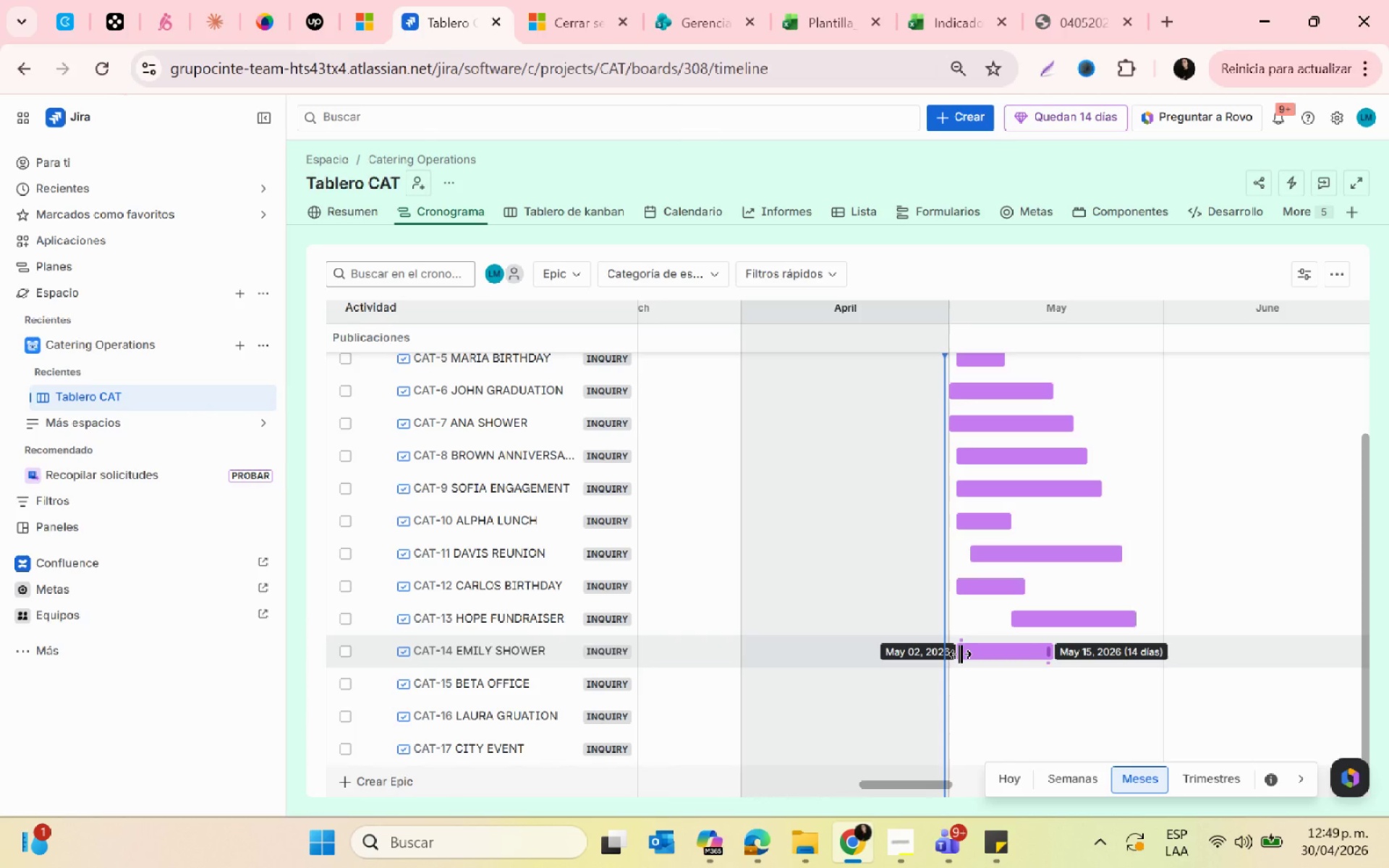 
wait(9.12)
 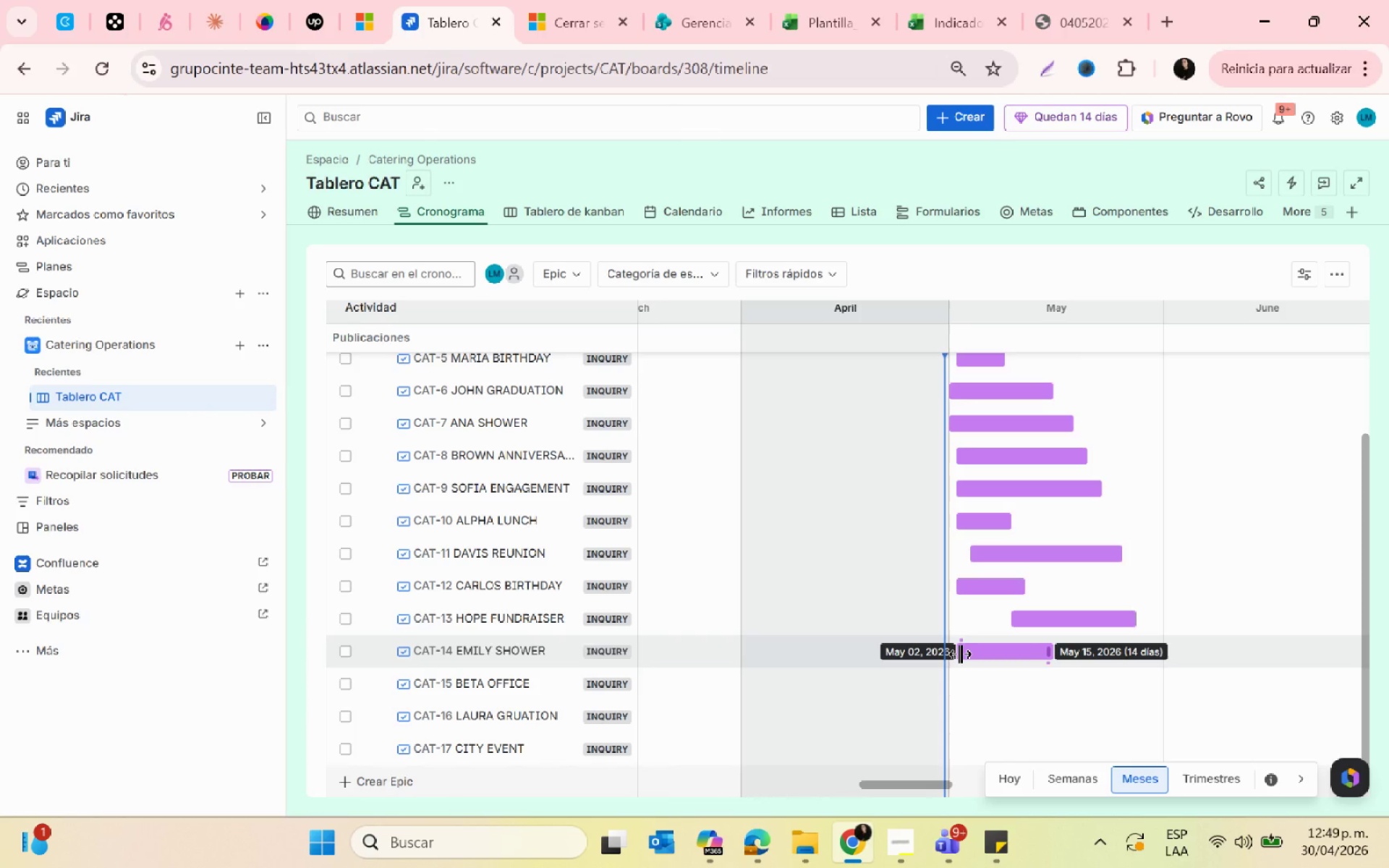 
left_click_drag(start_coordinate=[1049, 649], to_coordinate=[1063, 648])
 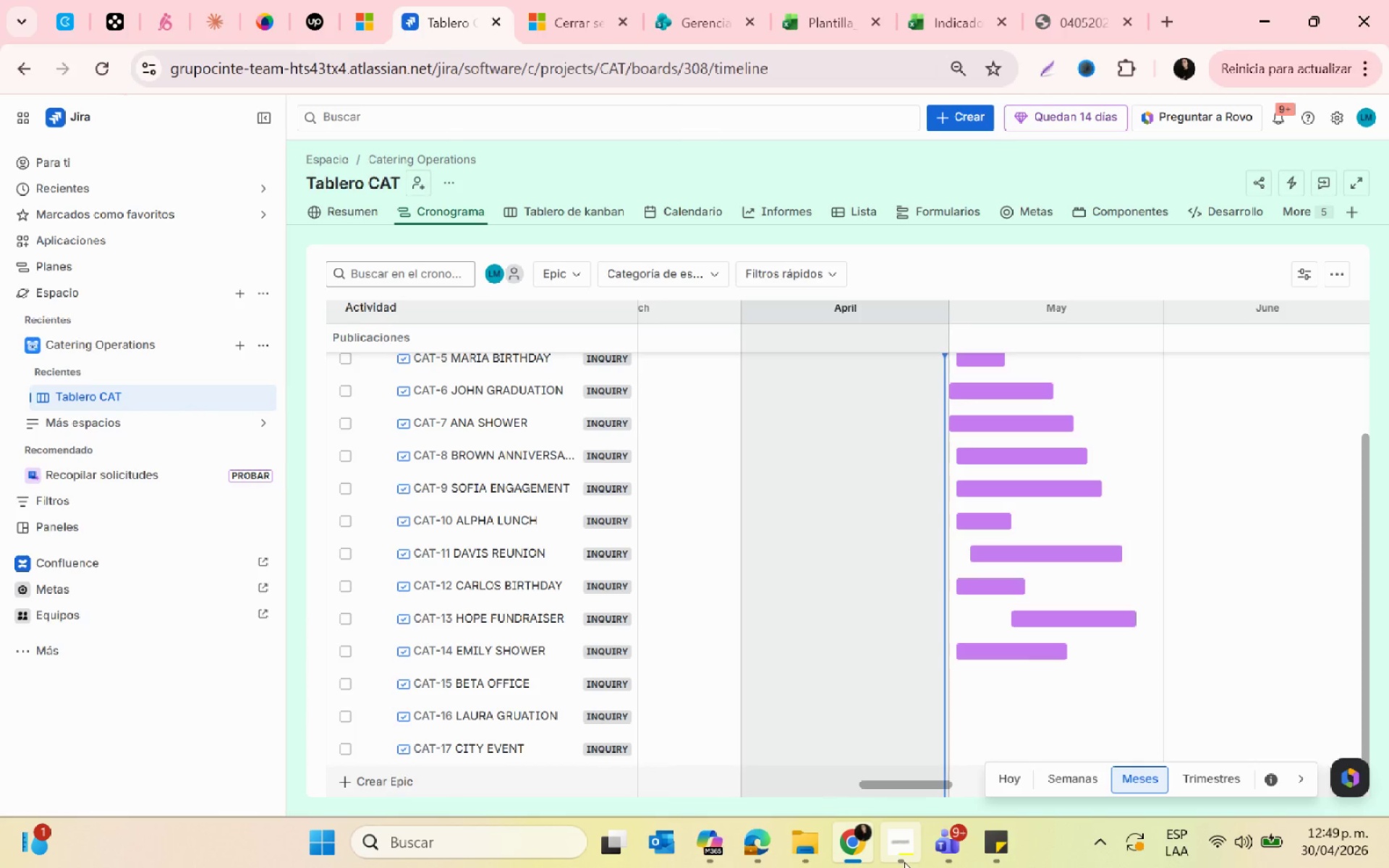 
left_click([903, 861])